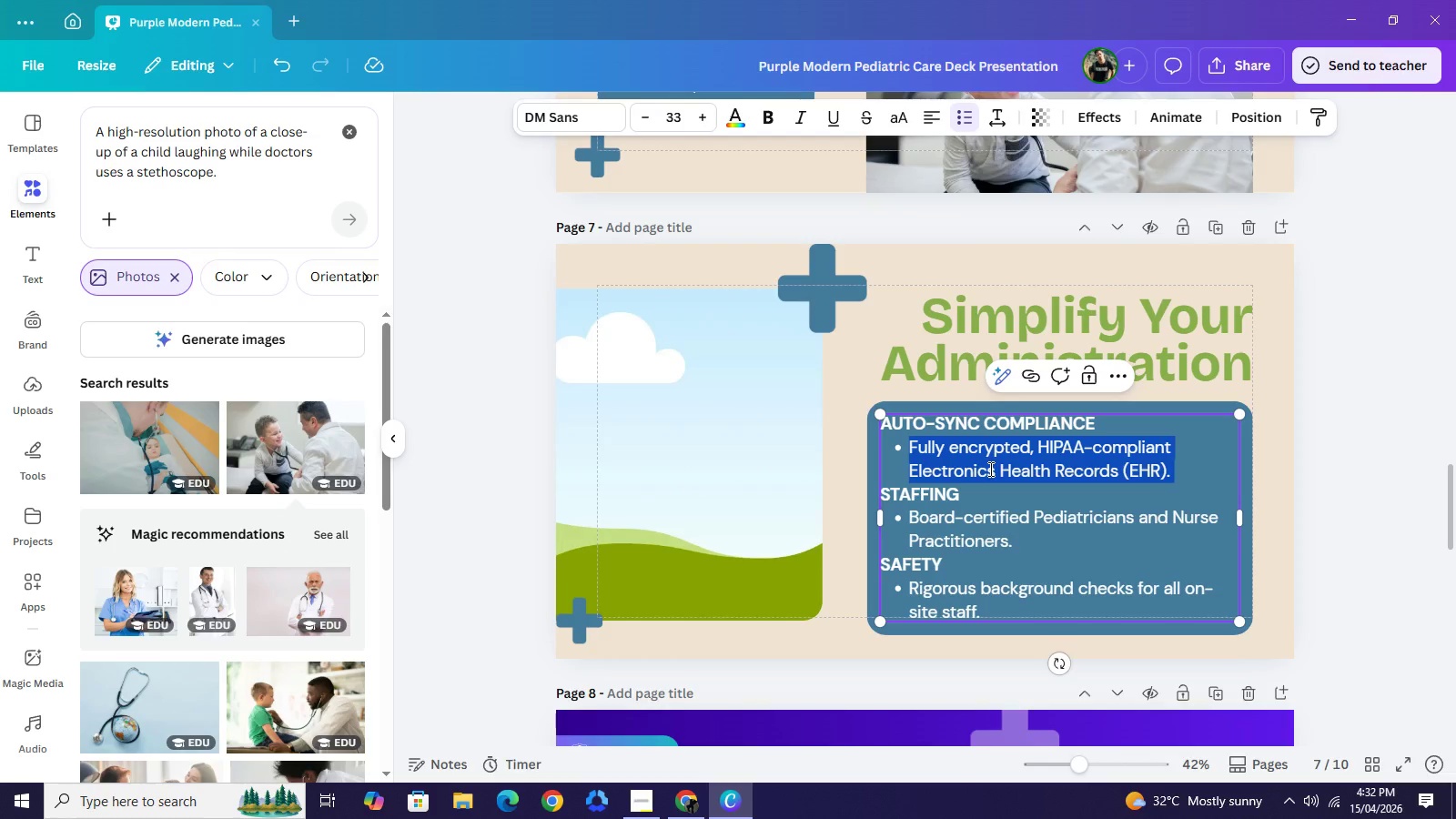 
type(We provide)
key(NumpadEnter)
key(Backspace)
 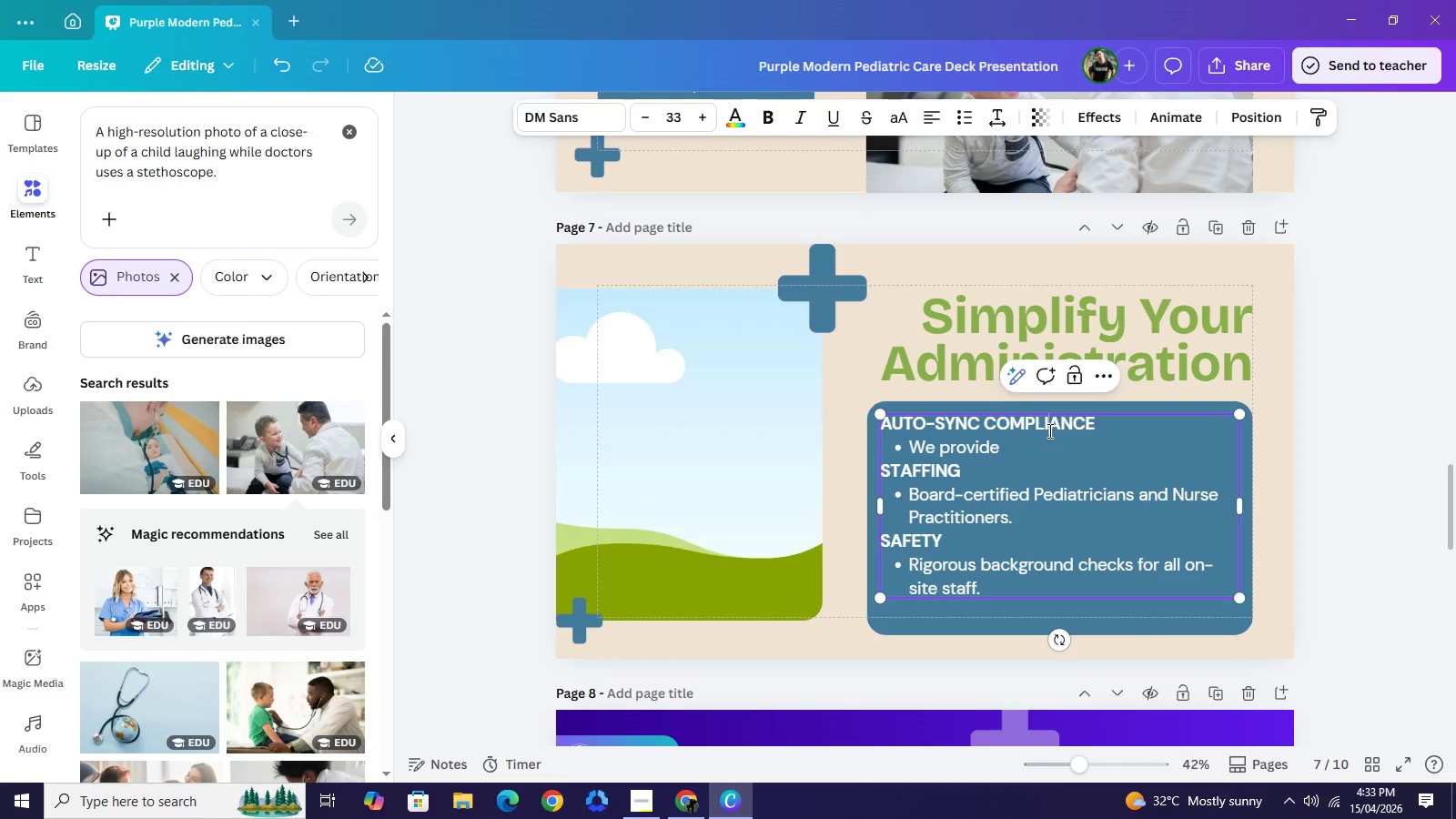 
left_click([1048, 430])
 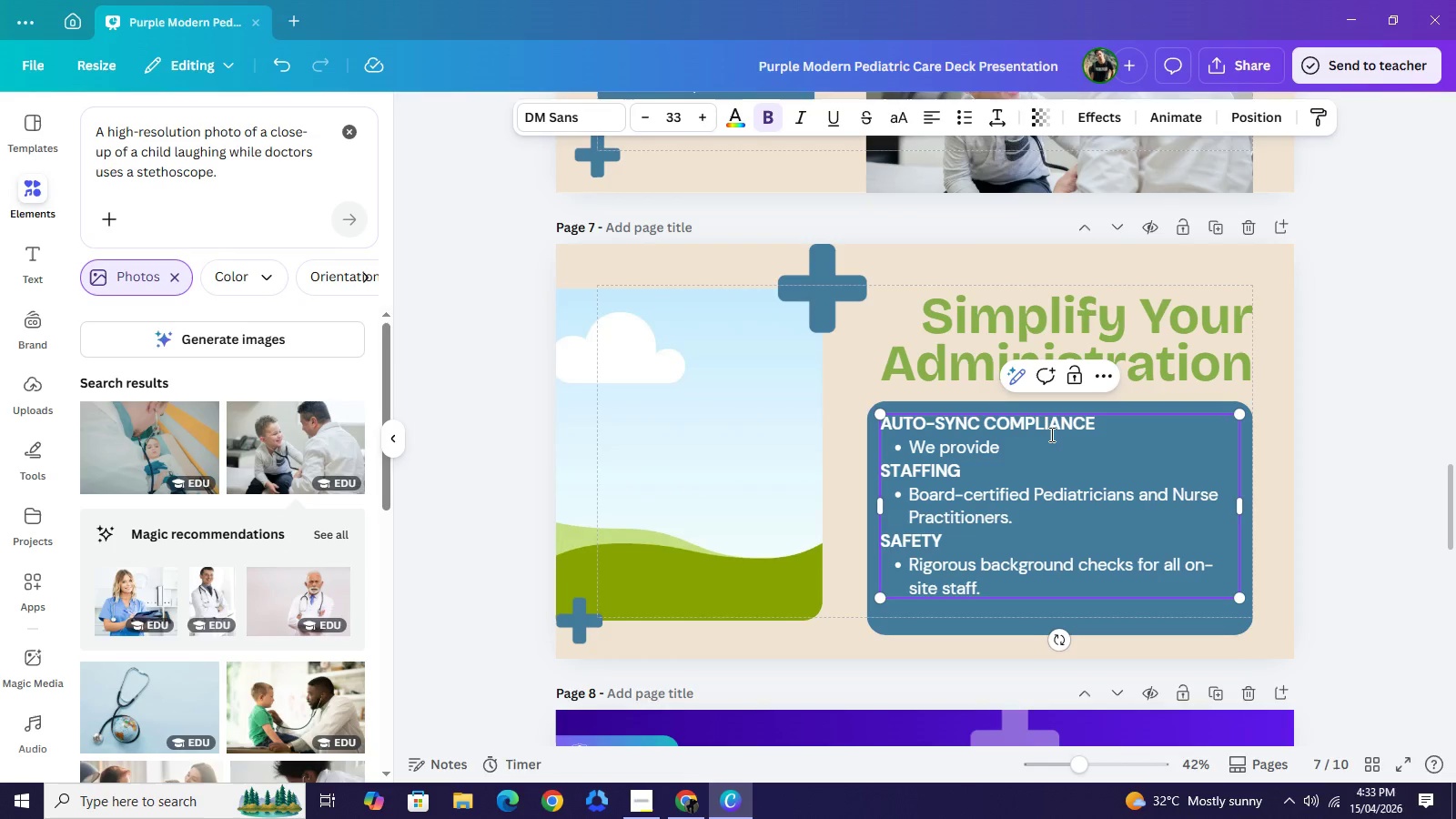 
left_click([1050, 434])
 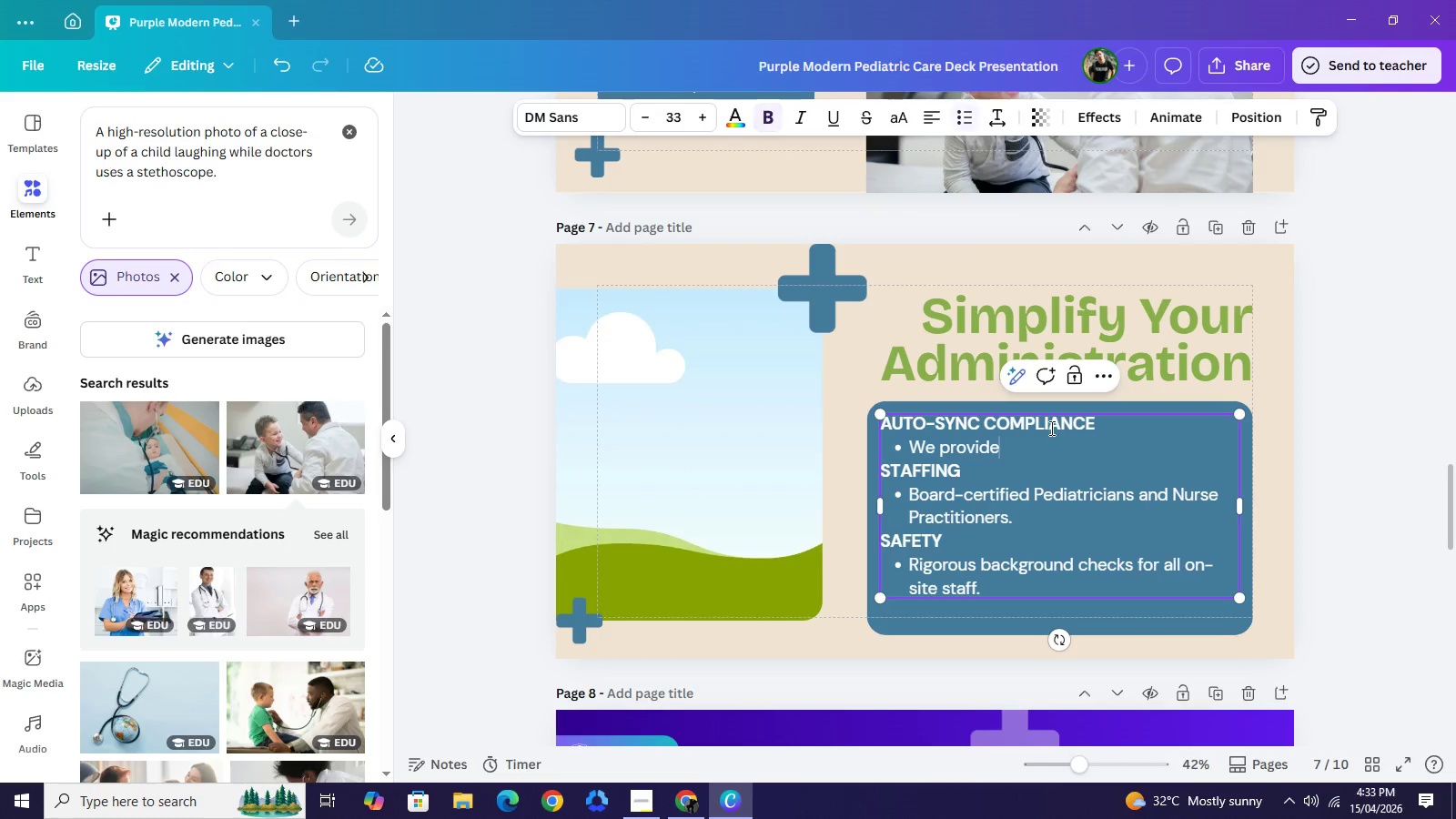 
left_click([1050, 446])
 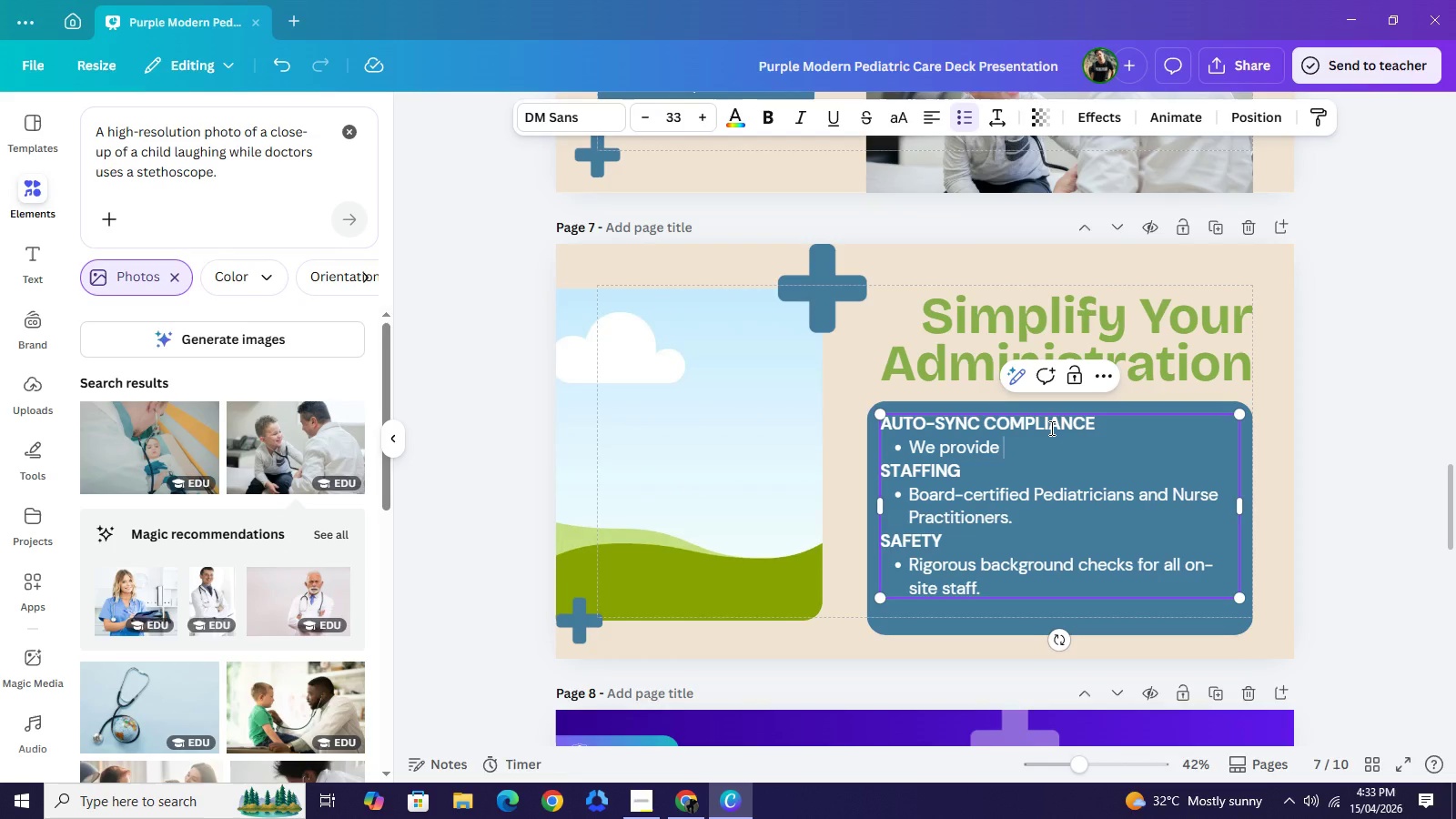 
type( digital copies of health forms directly to the school nurse/office.)
 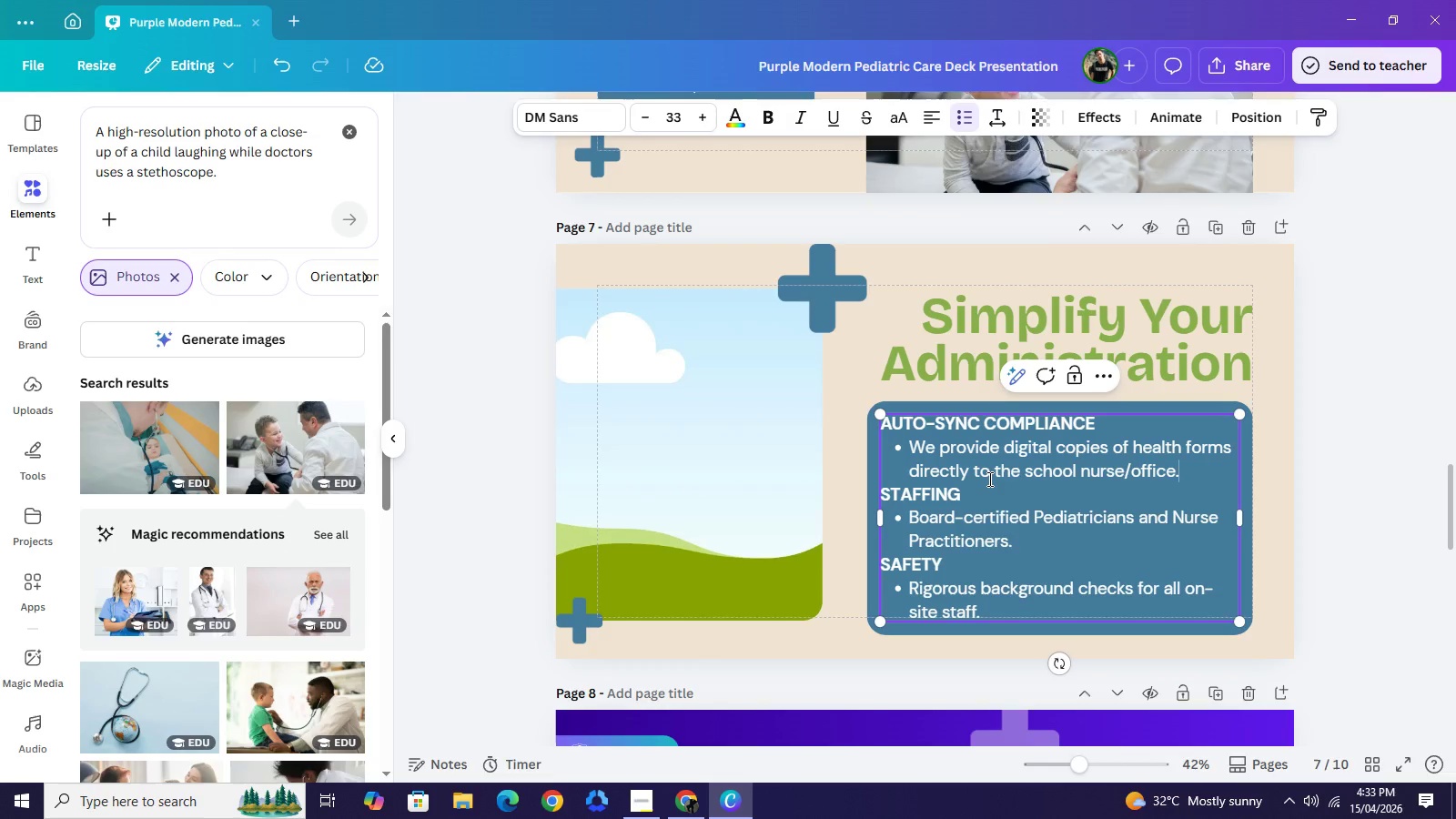 
left_click([989, 492])
 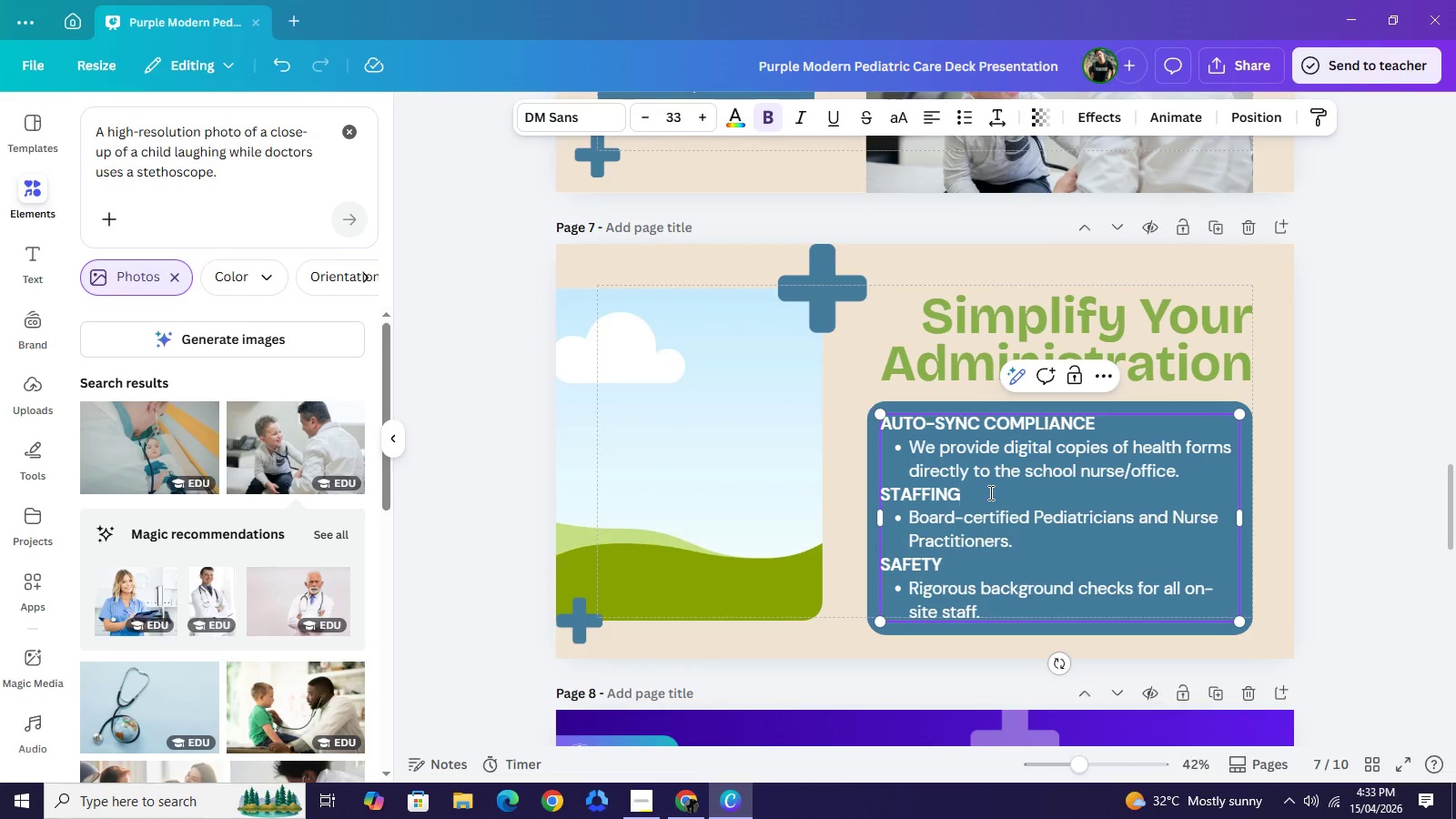 
type( REDUCED ABSENTEEISM)
 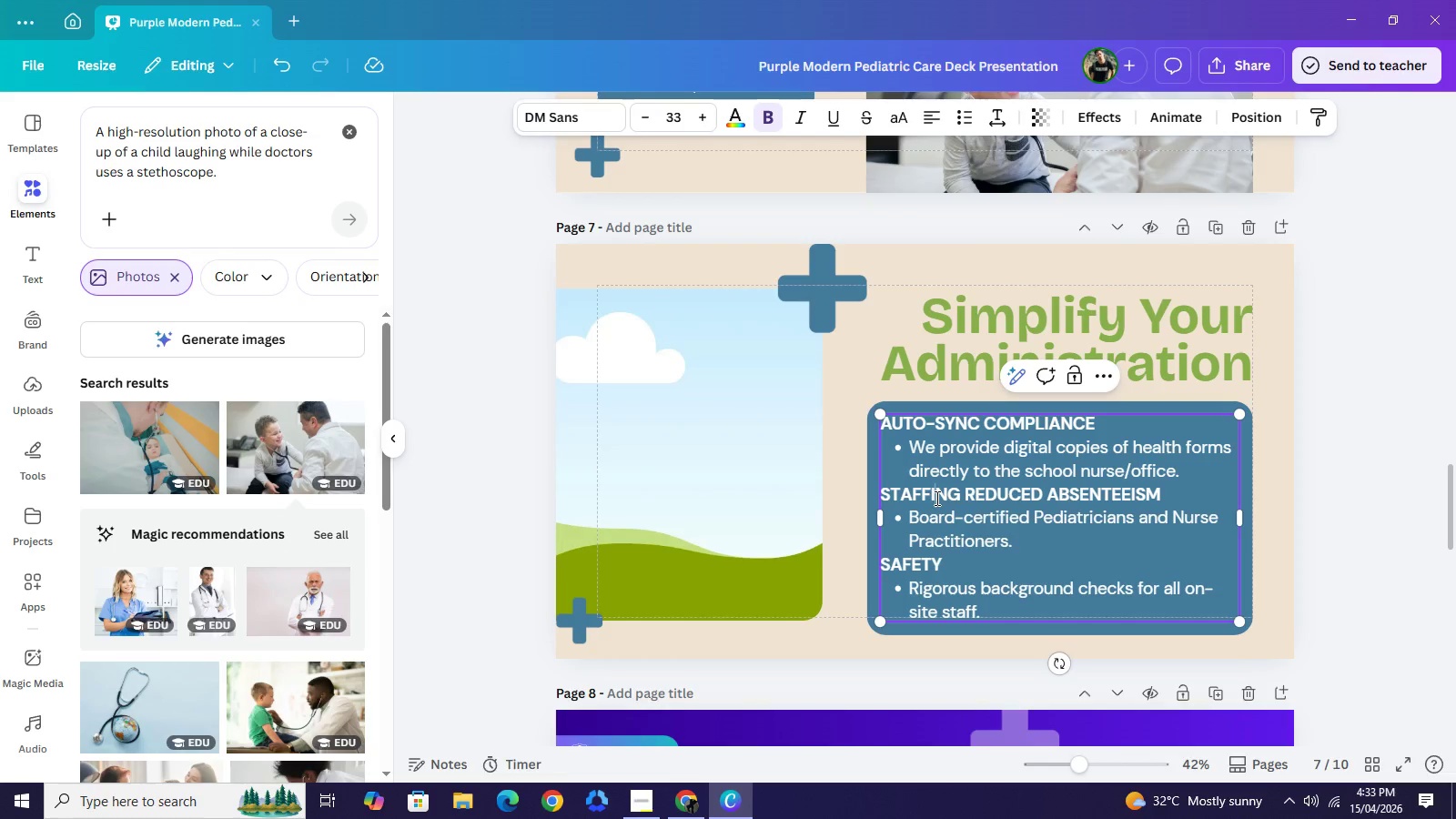 
double_click([935, 498])
 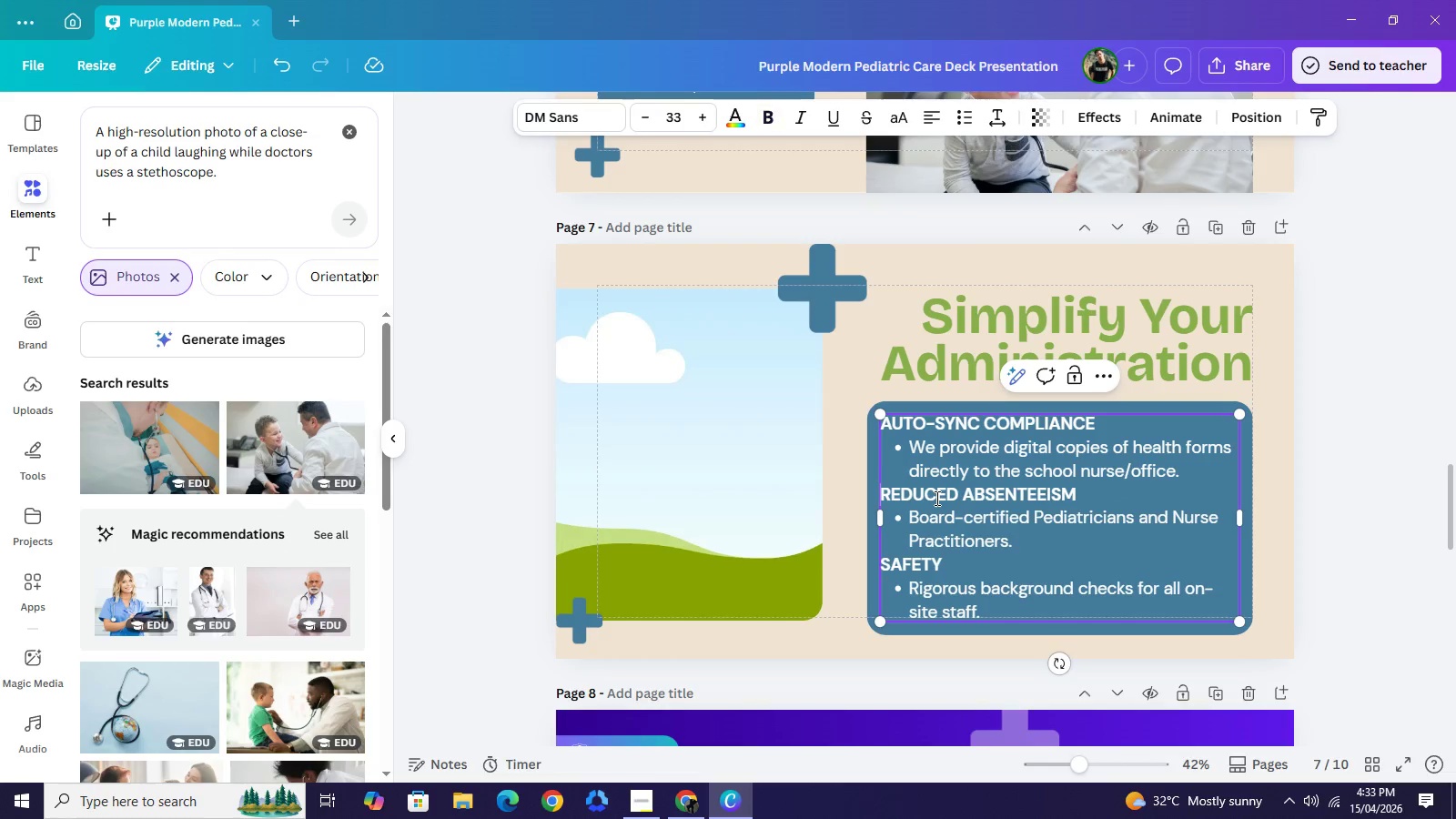 
key(Backspace)
 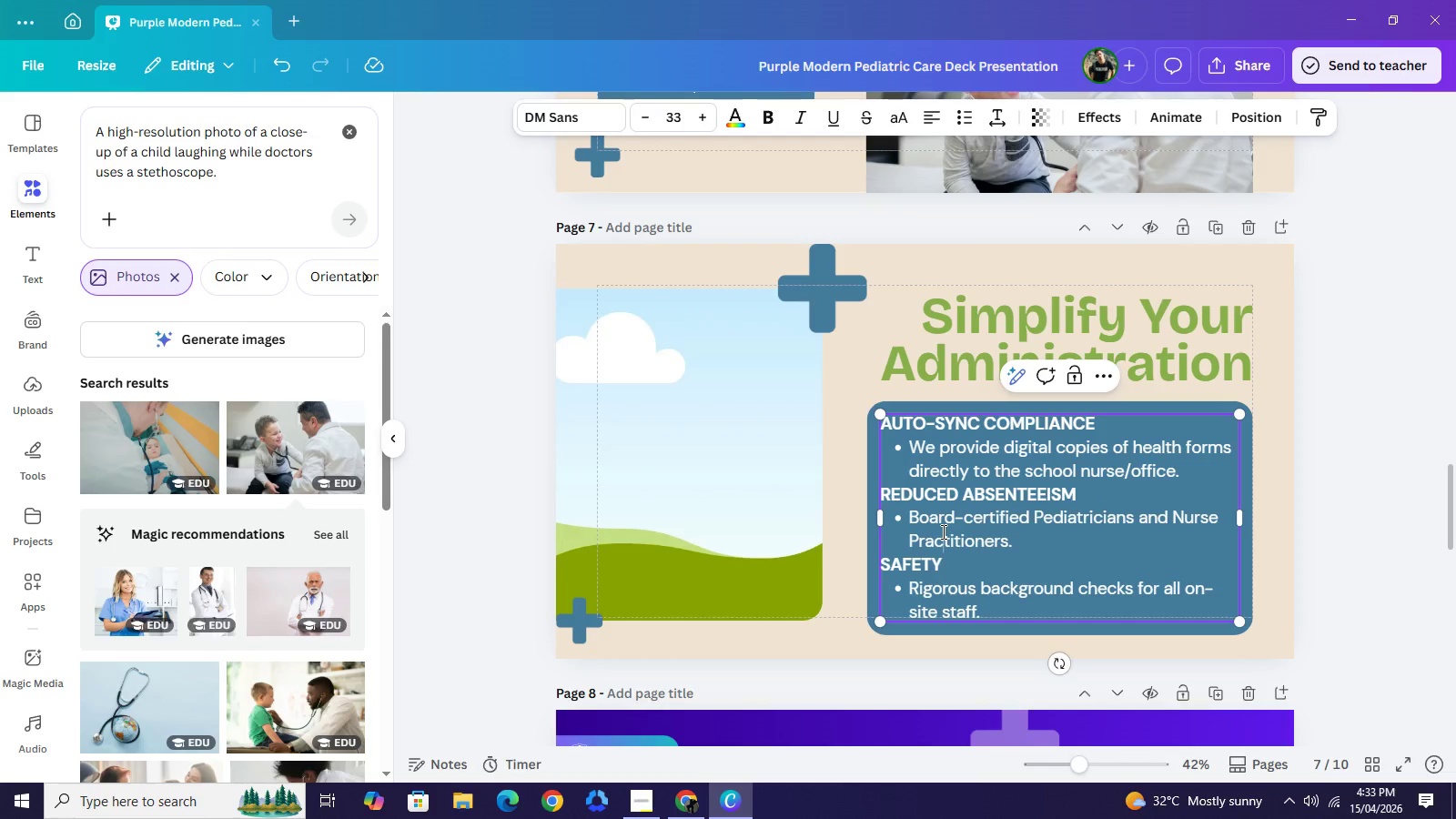 
double_click([942, 531])
 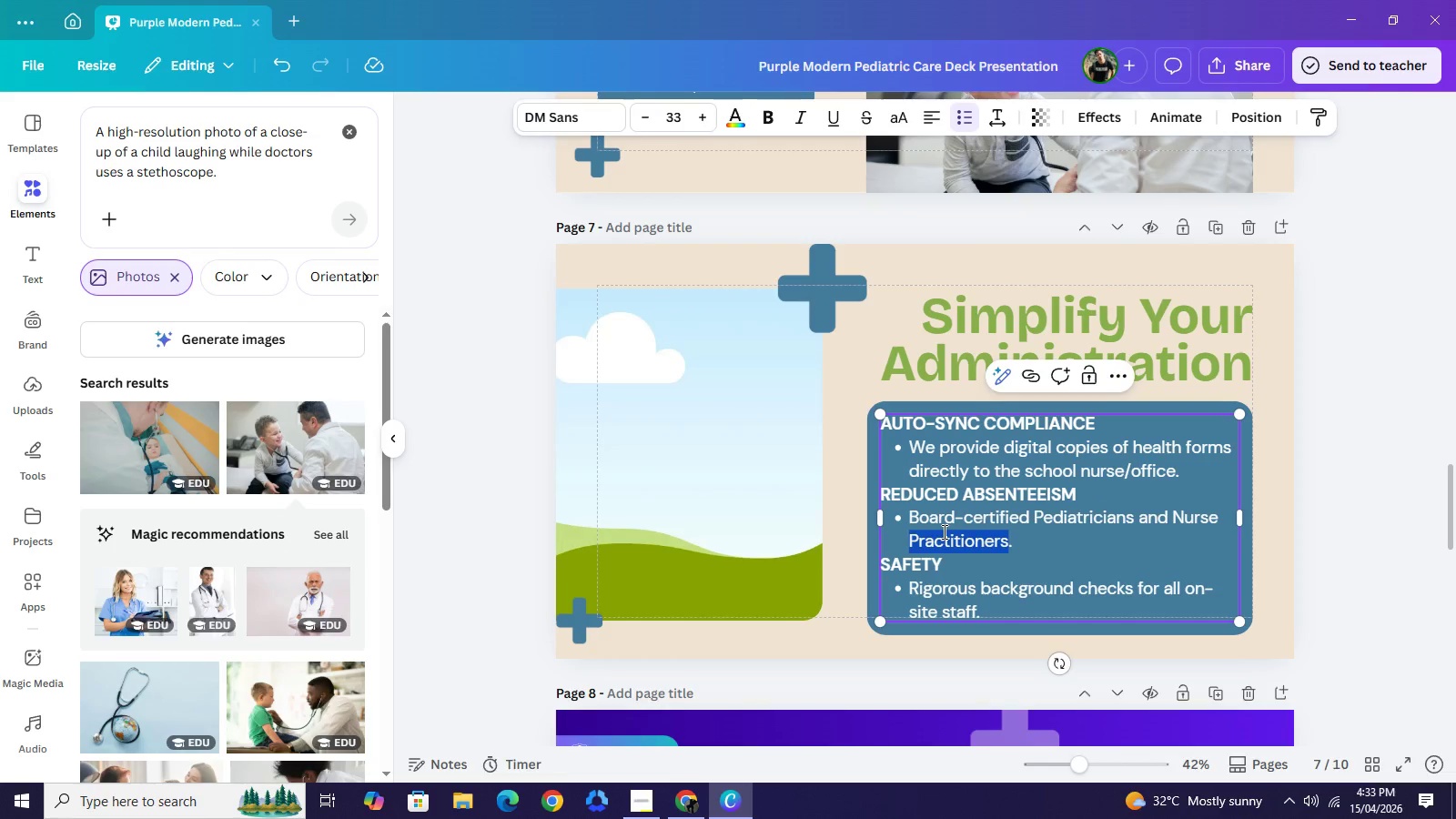 
triple_click([942, 531])
 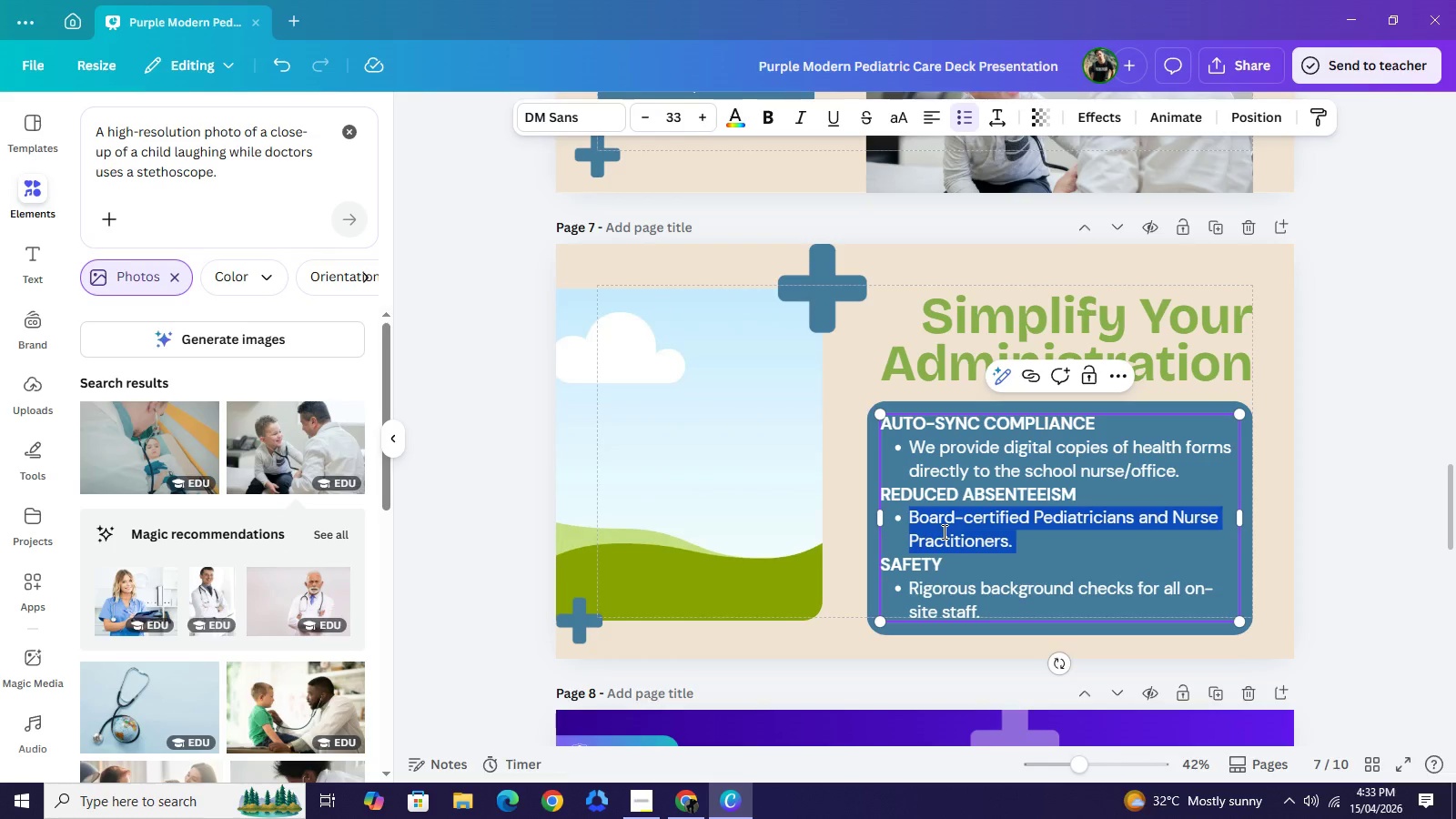 
type(Students)
 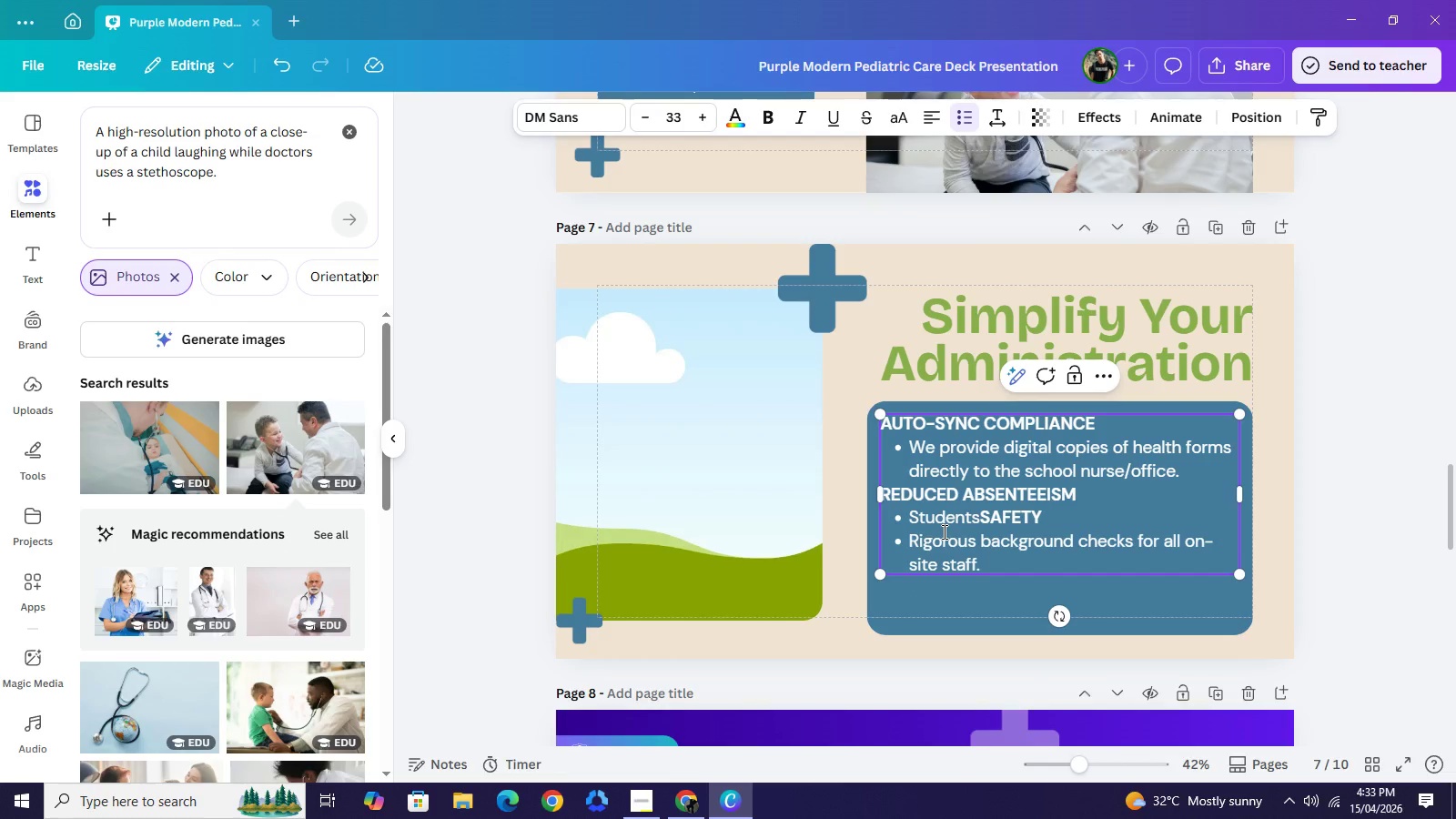 
key(Control+Z)
 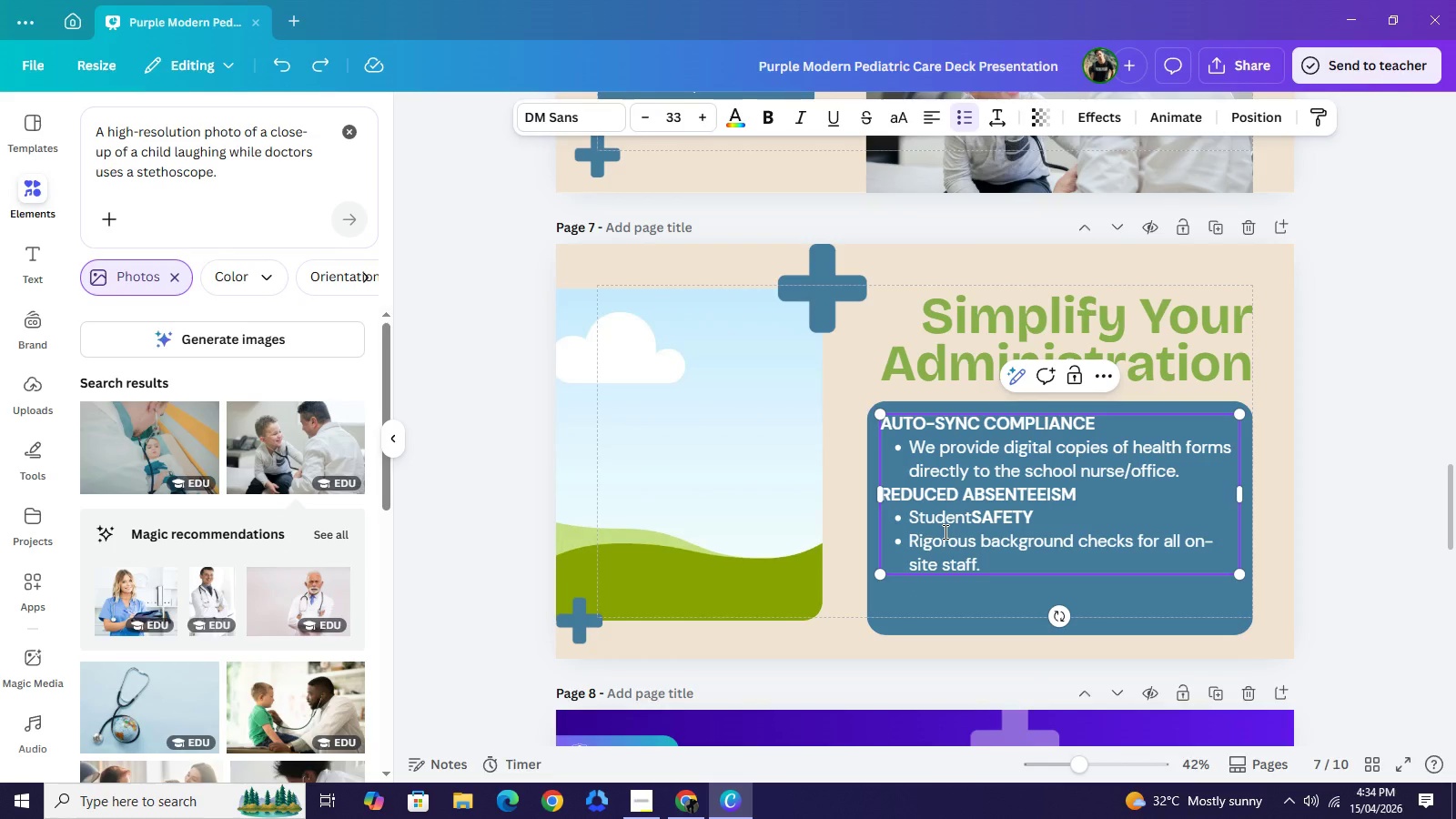 
key(Control+Z)
 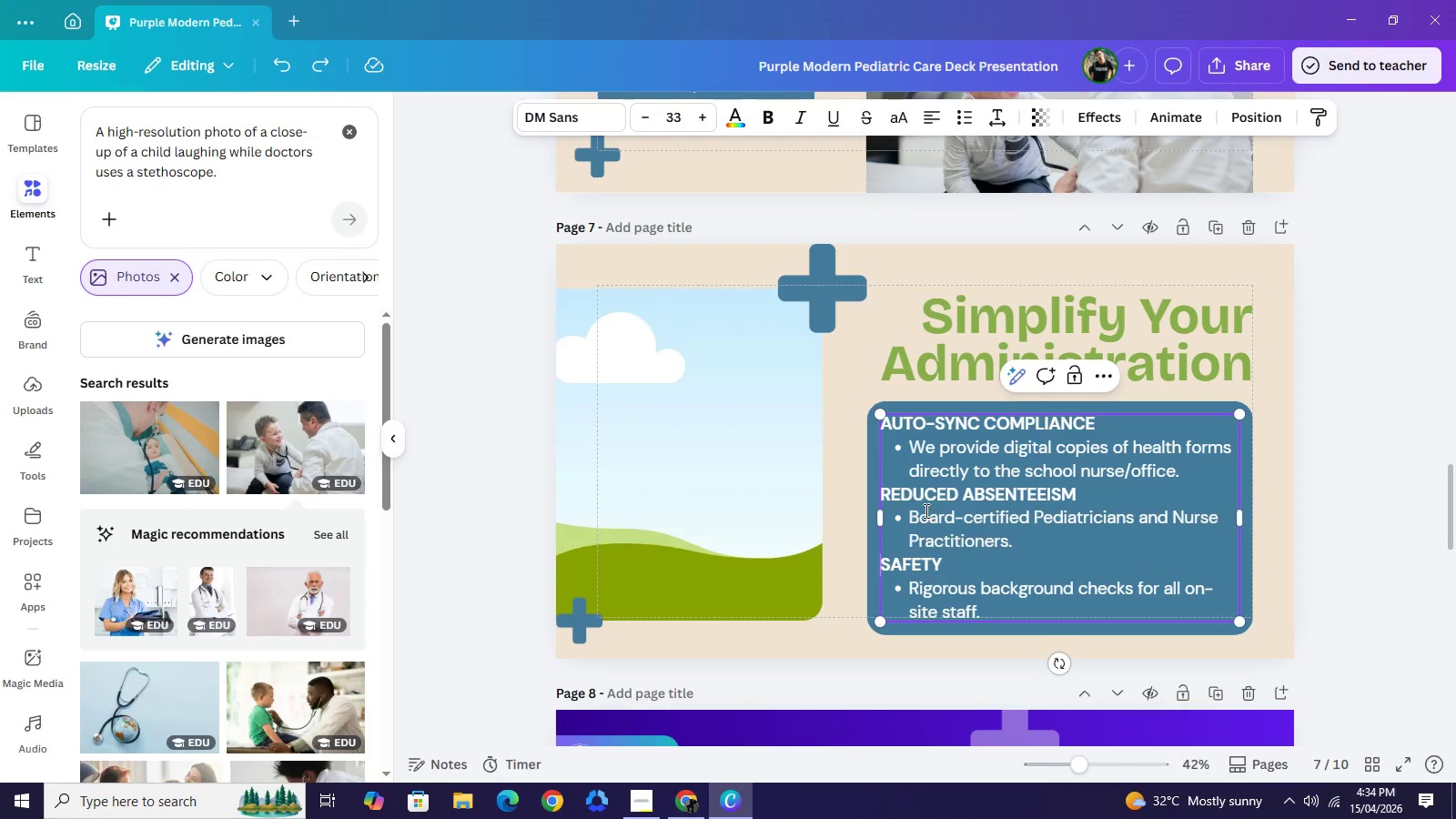 
left_click_drag(start_coordinate=[910, 511], to_coordinate=[1012, 539])
 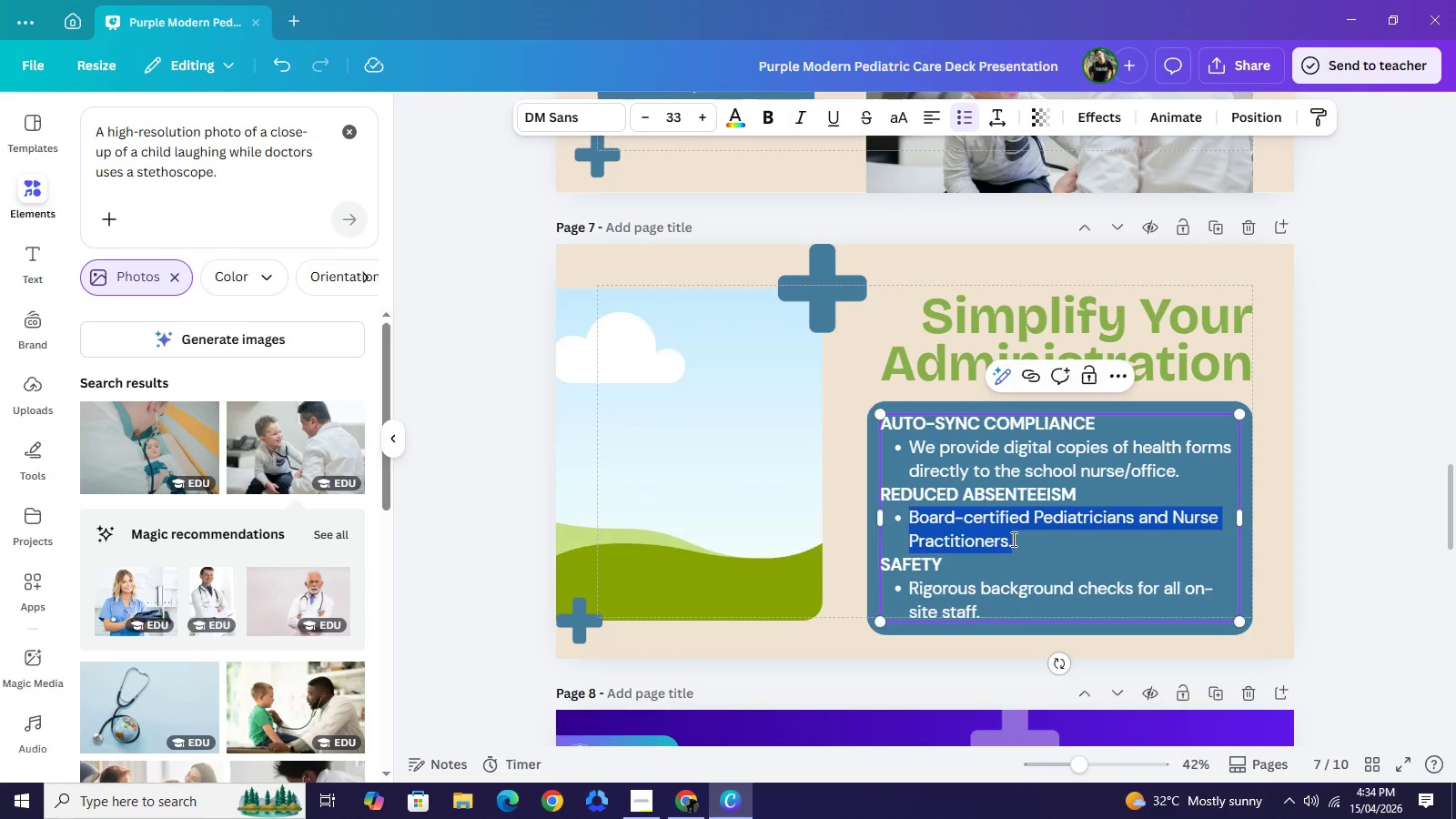 
type(Ab)
key(Backspace)
key(Backspace)
type(Students returnto)
key(Backspace)
key(Backspace)
type( to class in 20 minue)
key(Backspace)
type(tes.)
 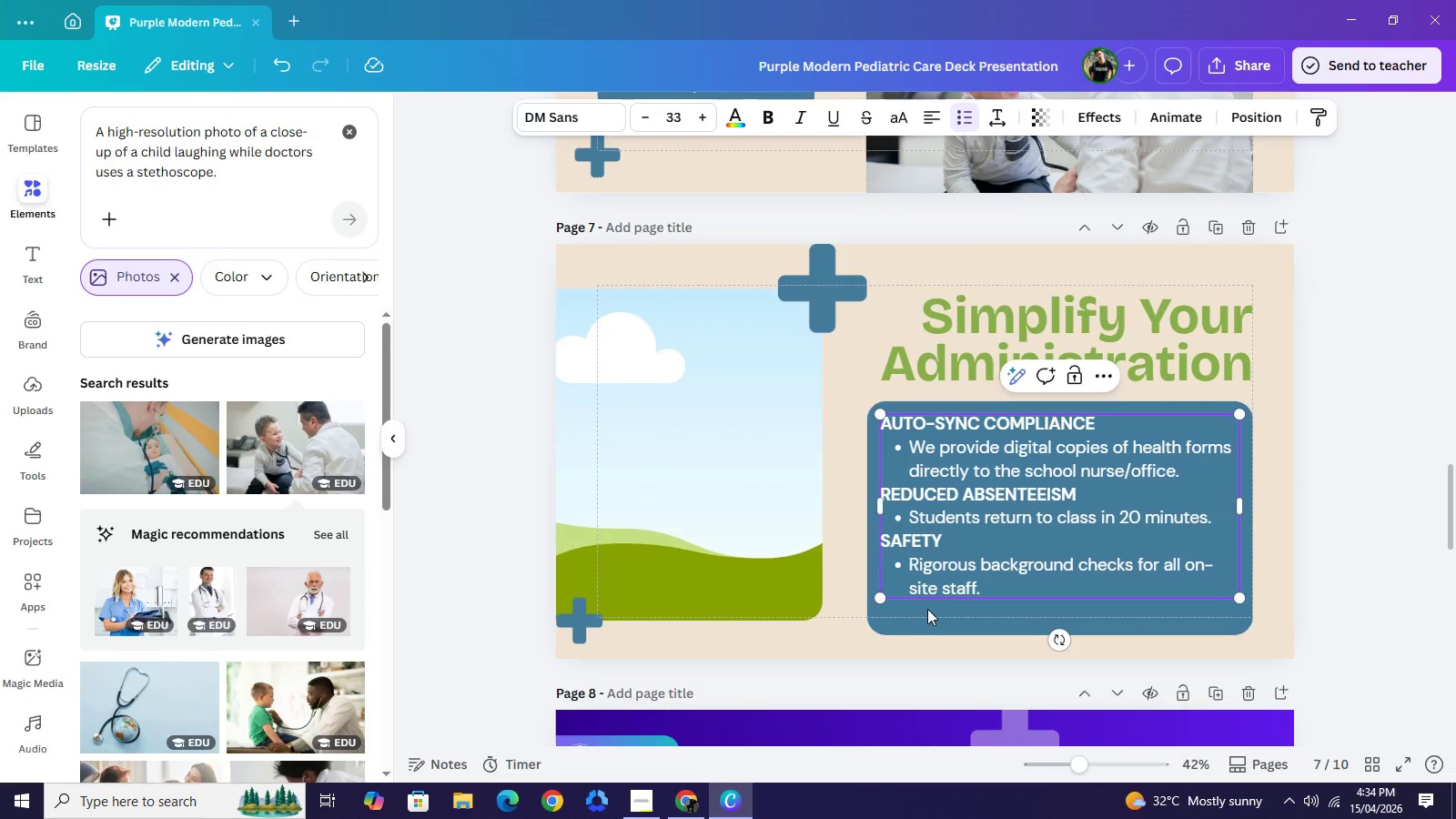 
left_click([951, 541])
 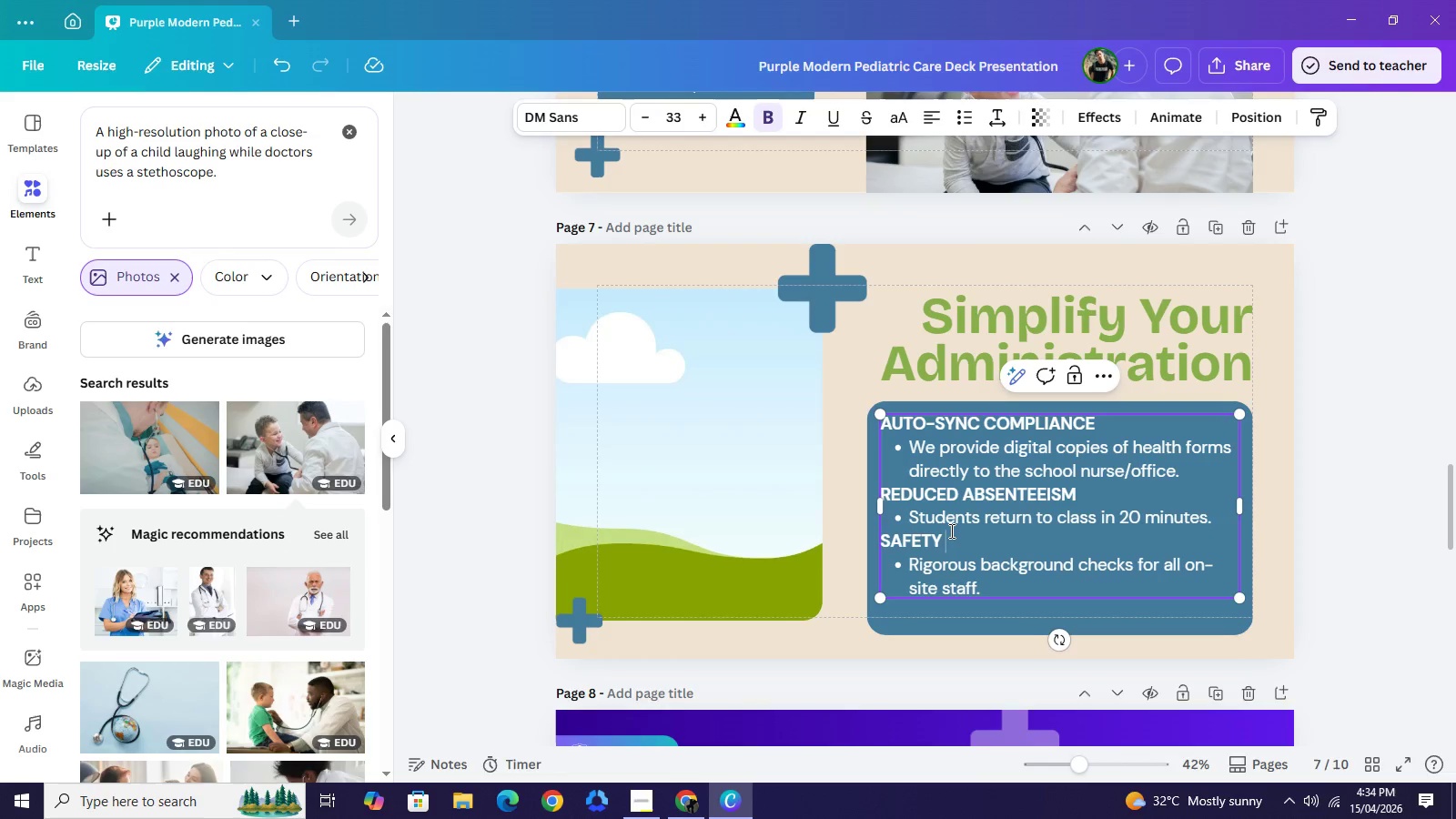 
type( ZERO COST TO SCHOOL)
 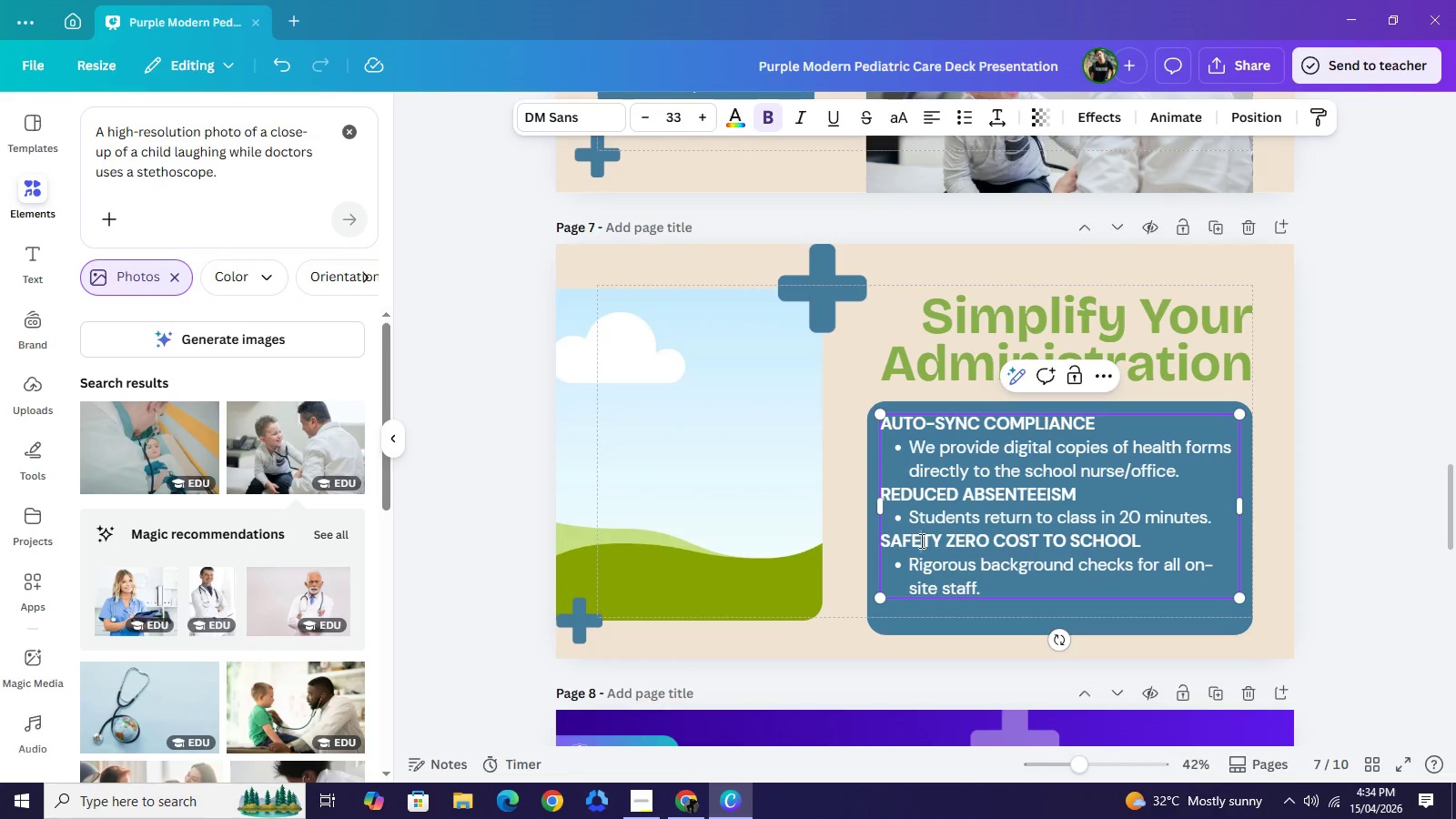 
double_click([920, 541])
 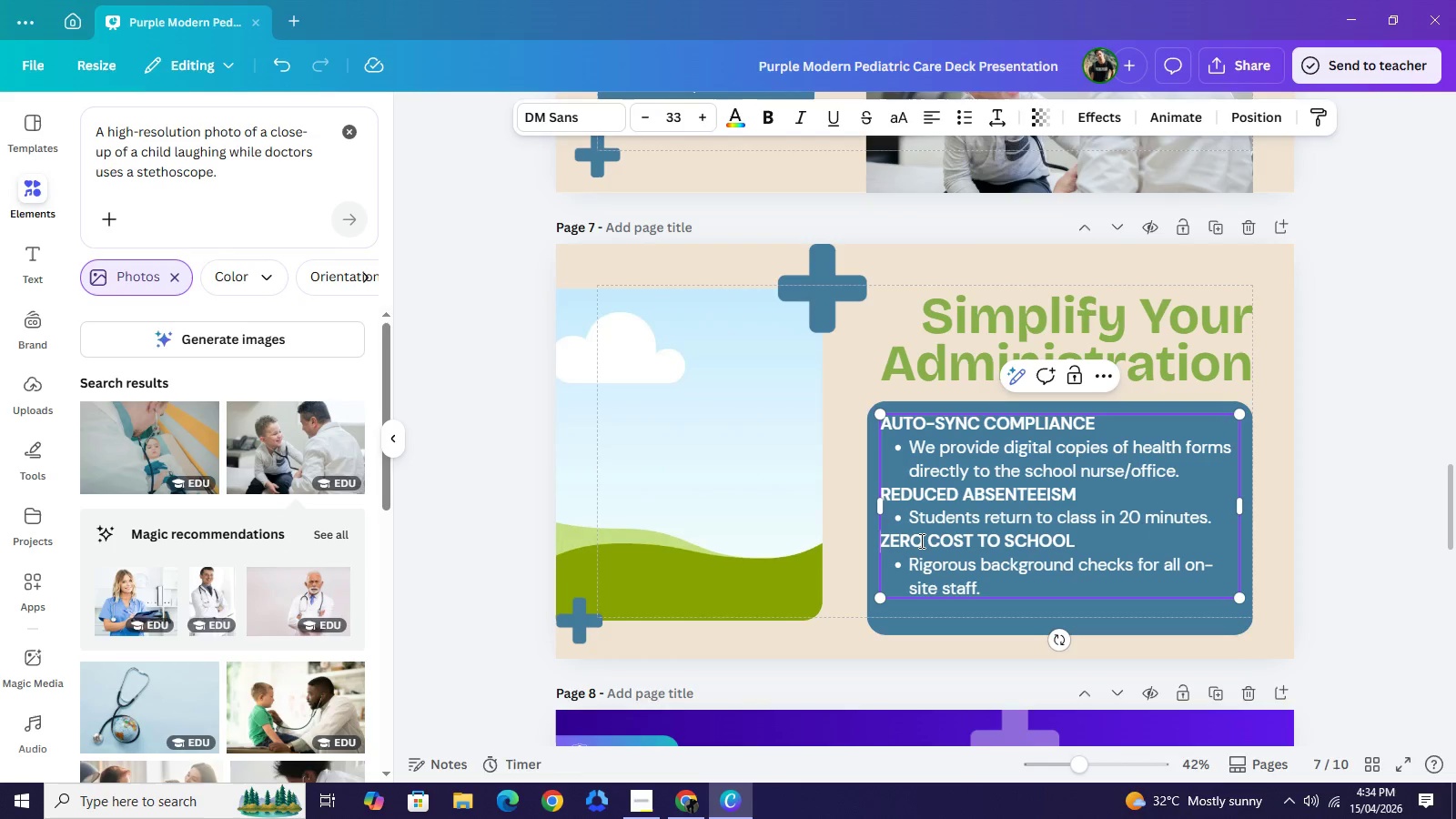 
key(Backspace)
 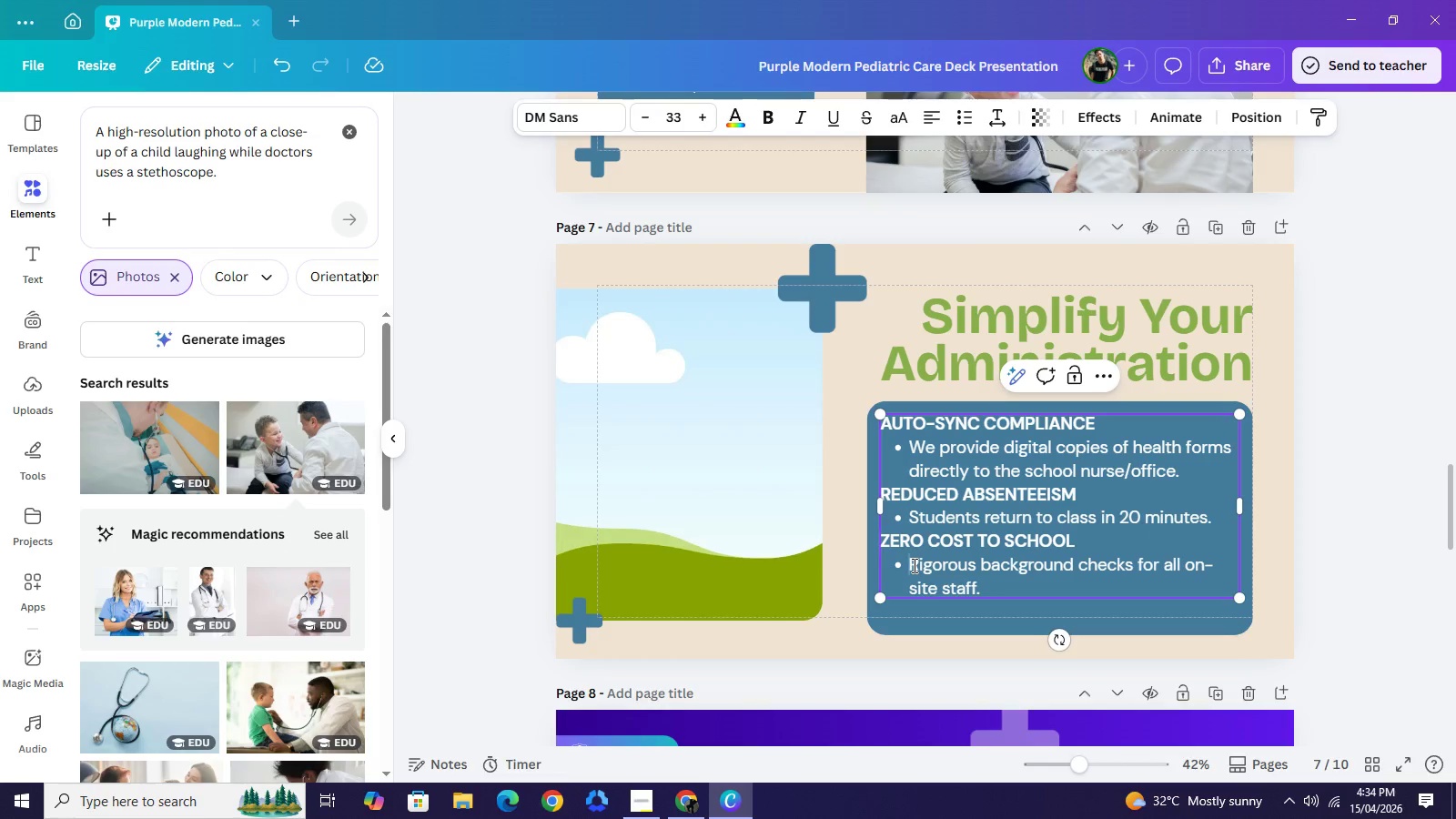 
left_click_drag(start_coordinate=[913, 565], to_coordinate=[986, 586])
 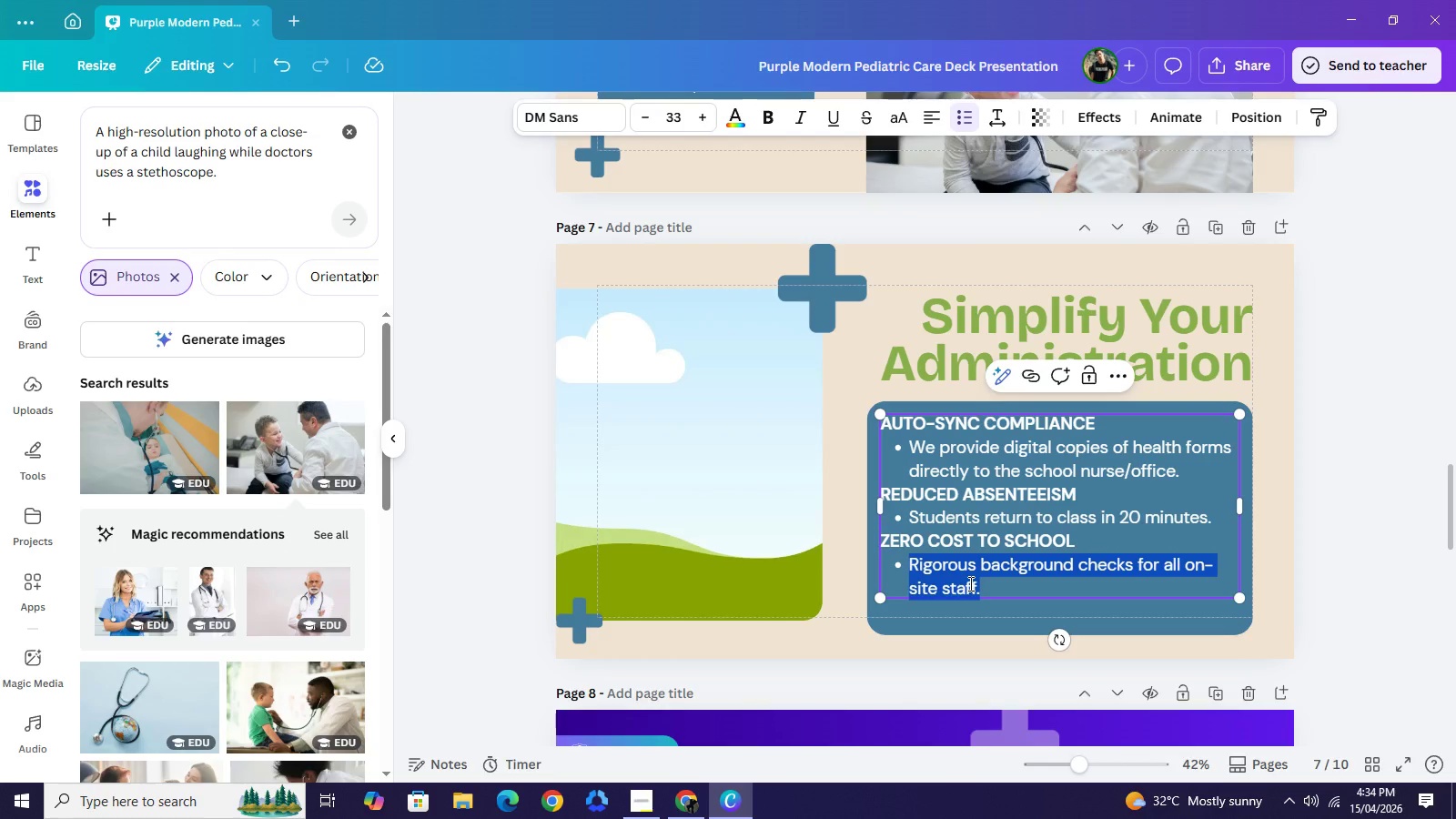 
type(We bill insurance or parents directly; no cost to the institution)
 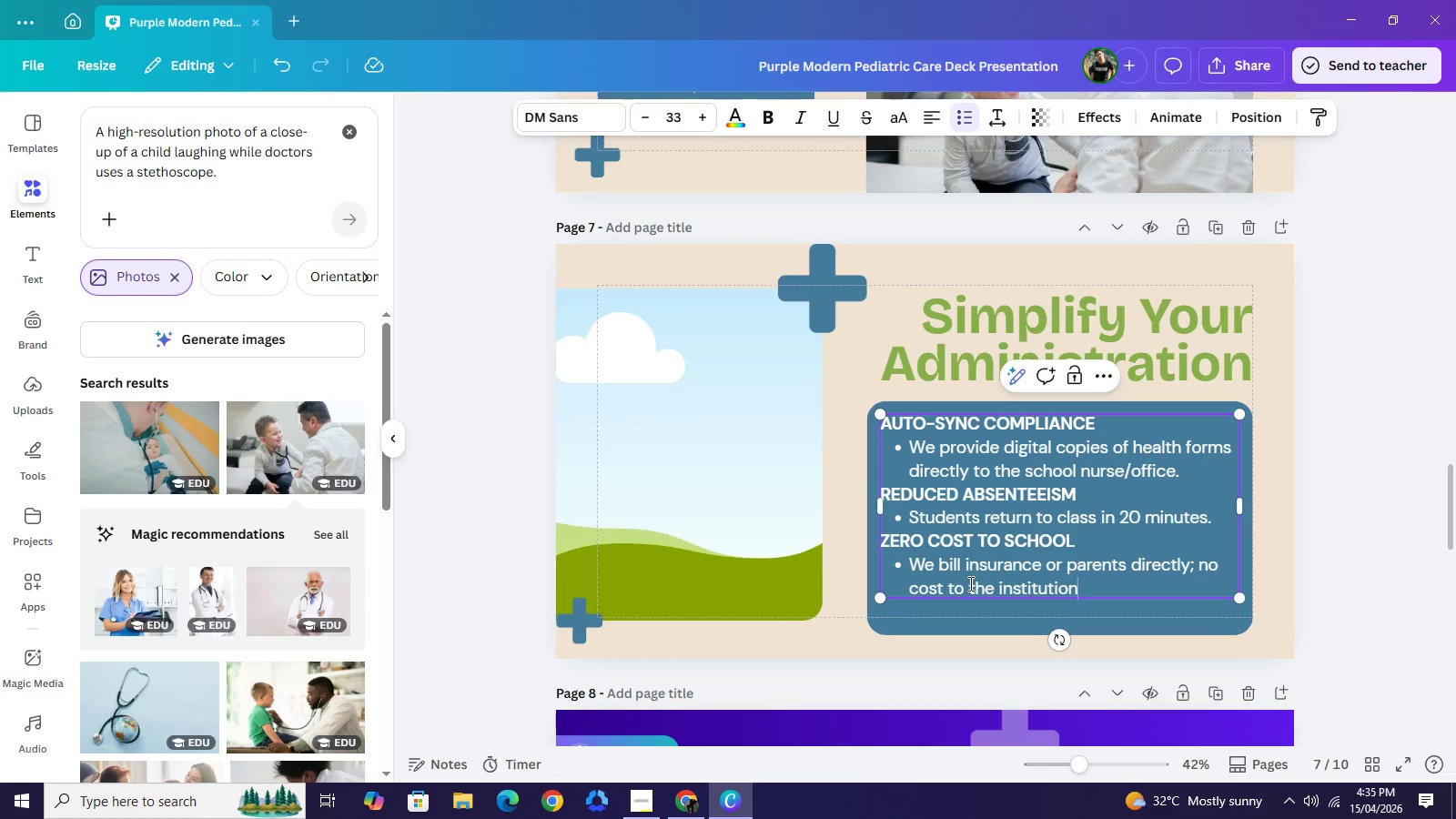 
key(Period)
 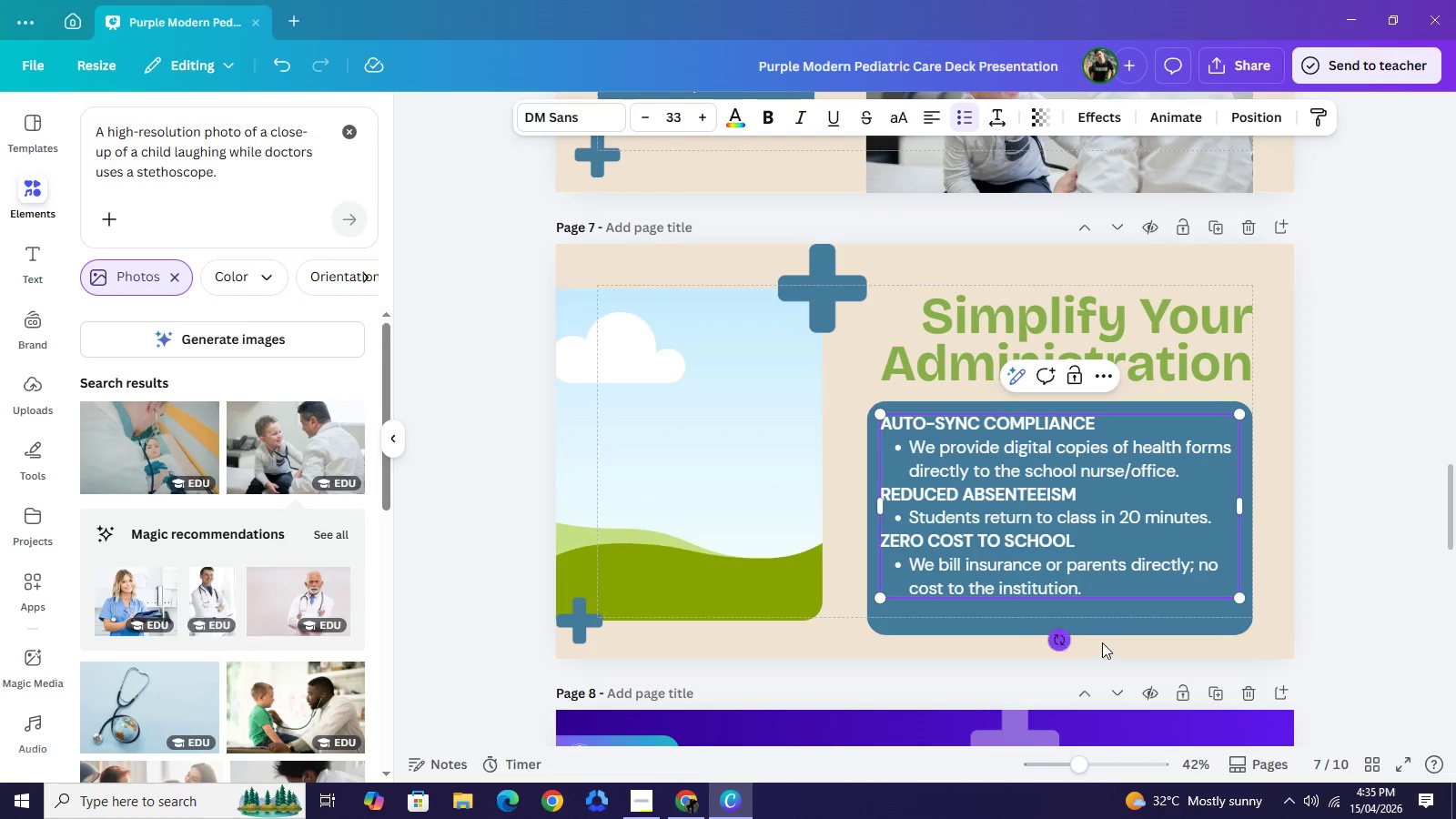 
left_click([1107, 632])
 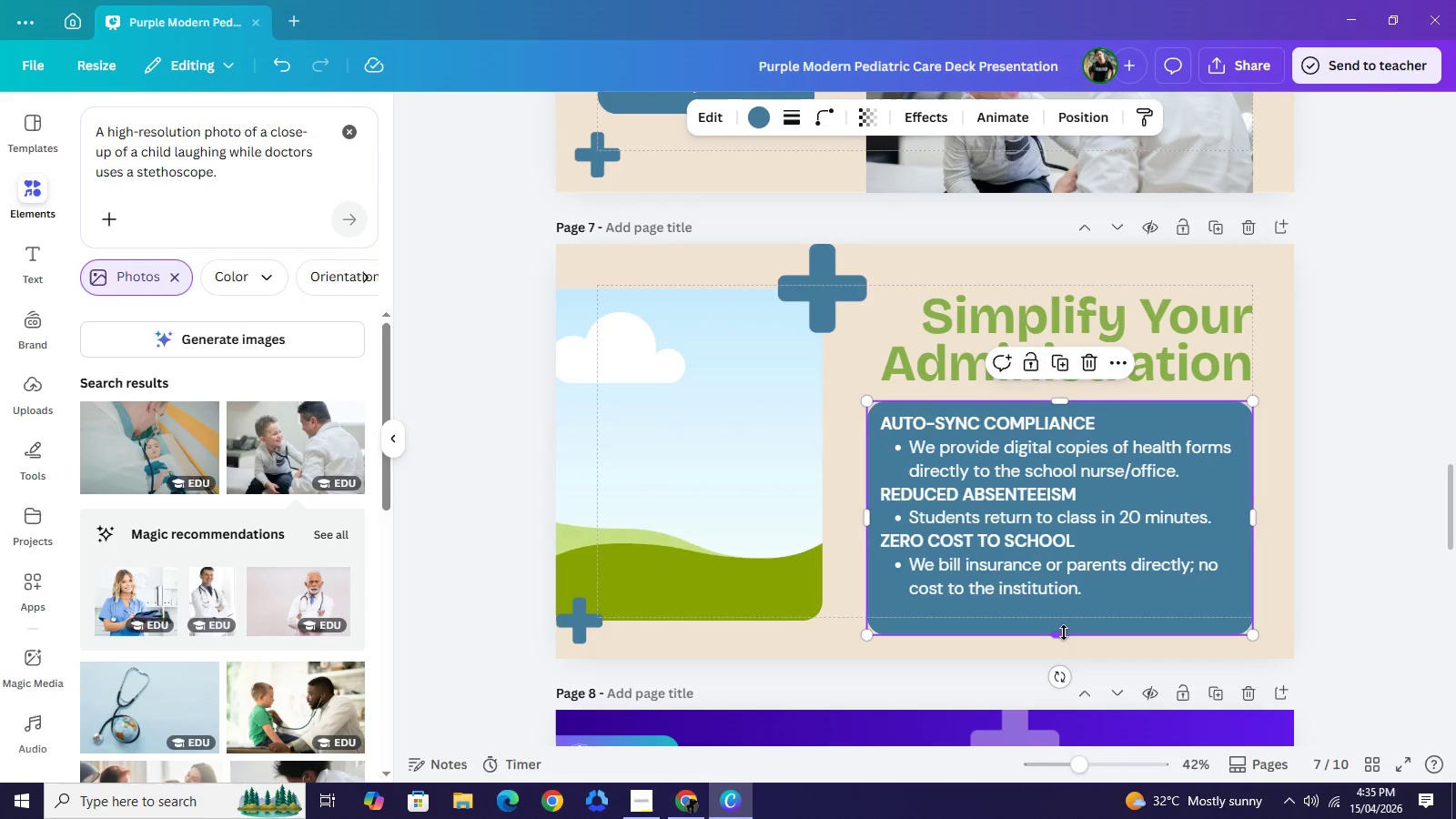 
left_click_drag(start_coordinate=[1066, 636], to_coordinate=[1061, 619])
 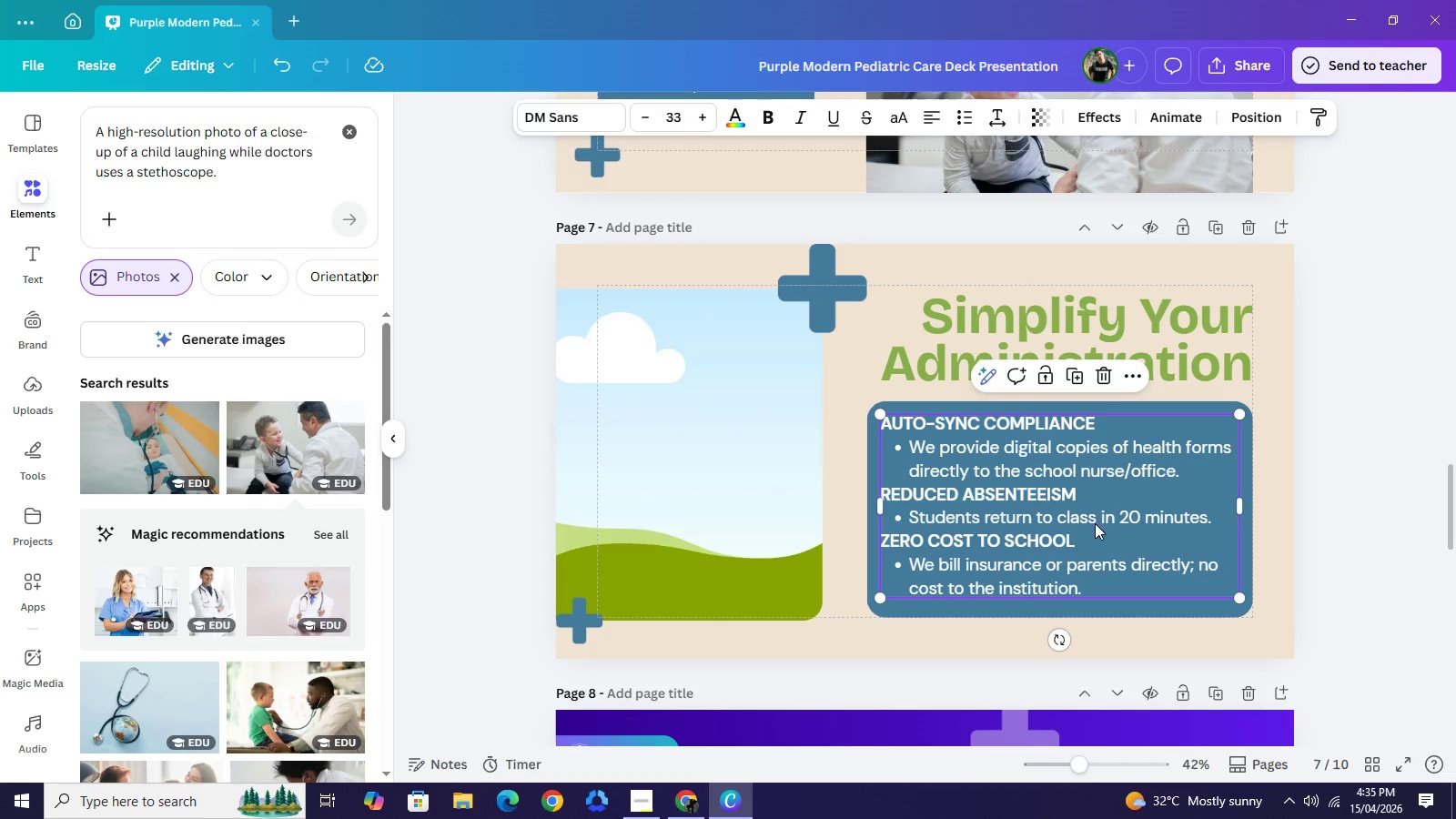 
left_click([1095, 523])
 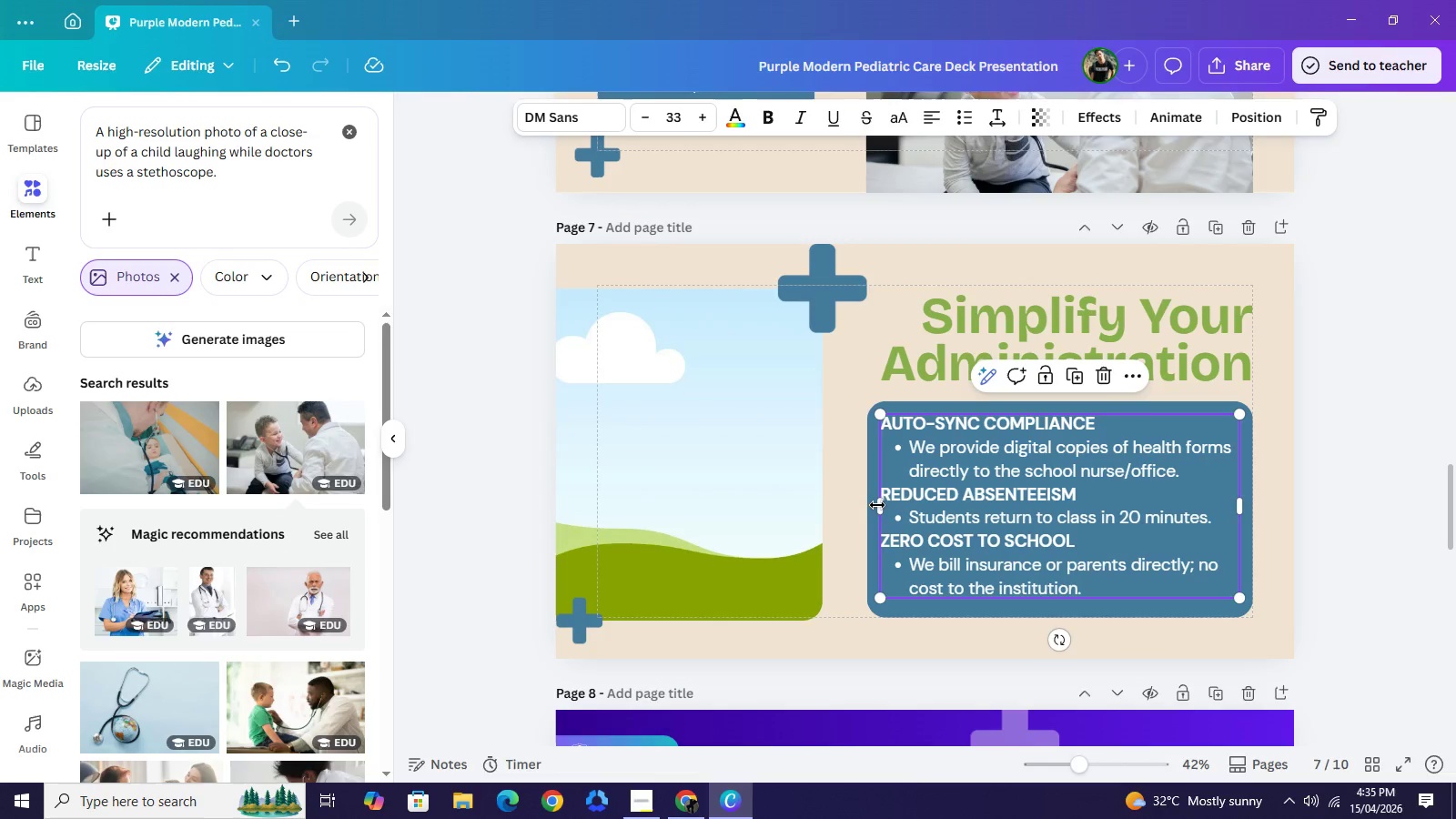 
left_click_drag(start_coordinate=[877, 505], to_coordinate=[886, 508])
 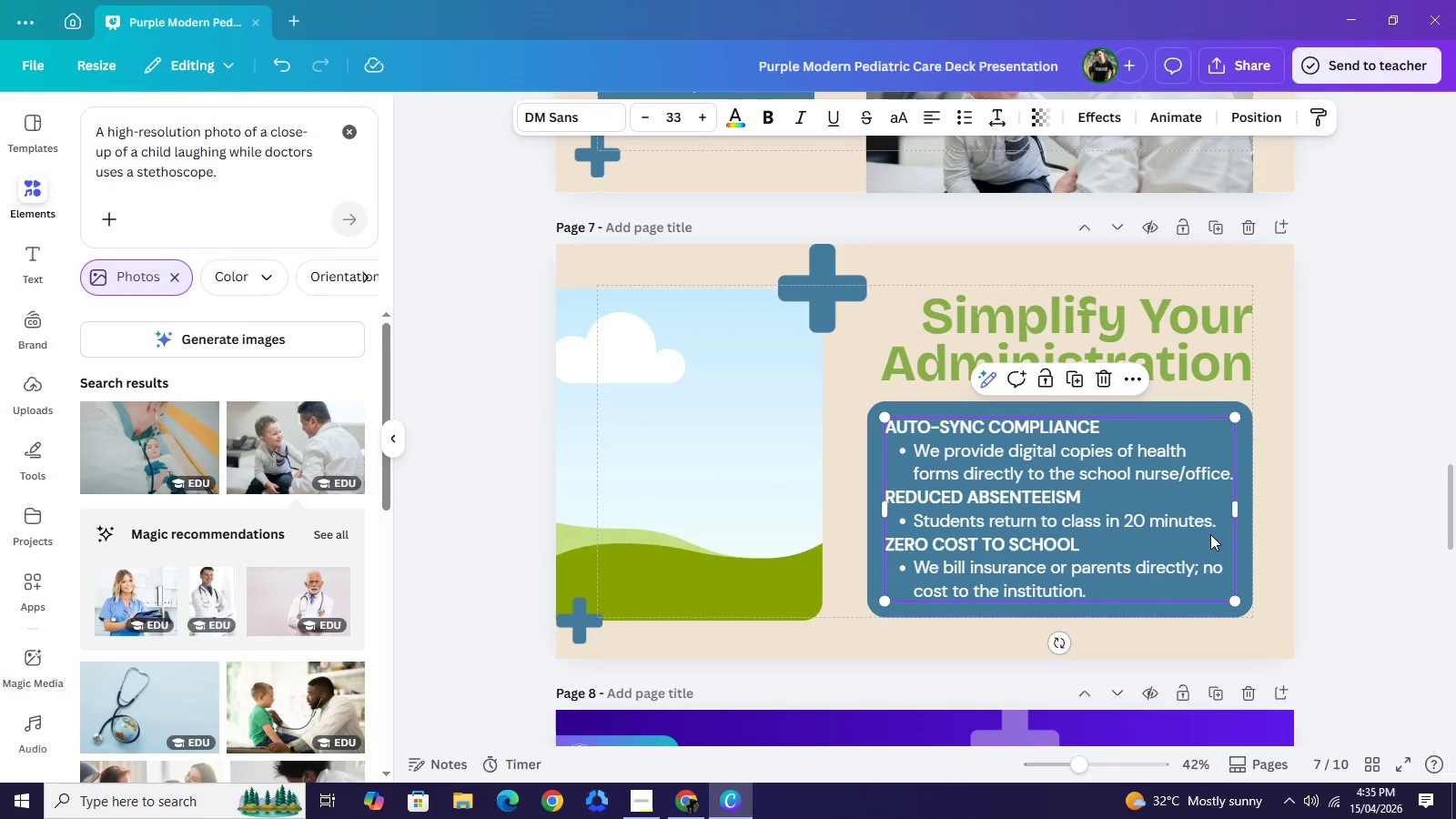 
wait(5.41)
 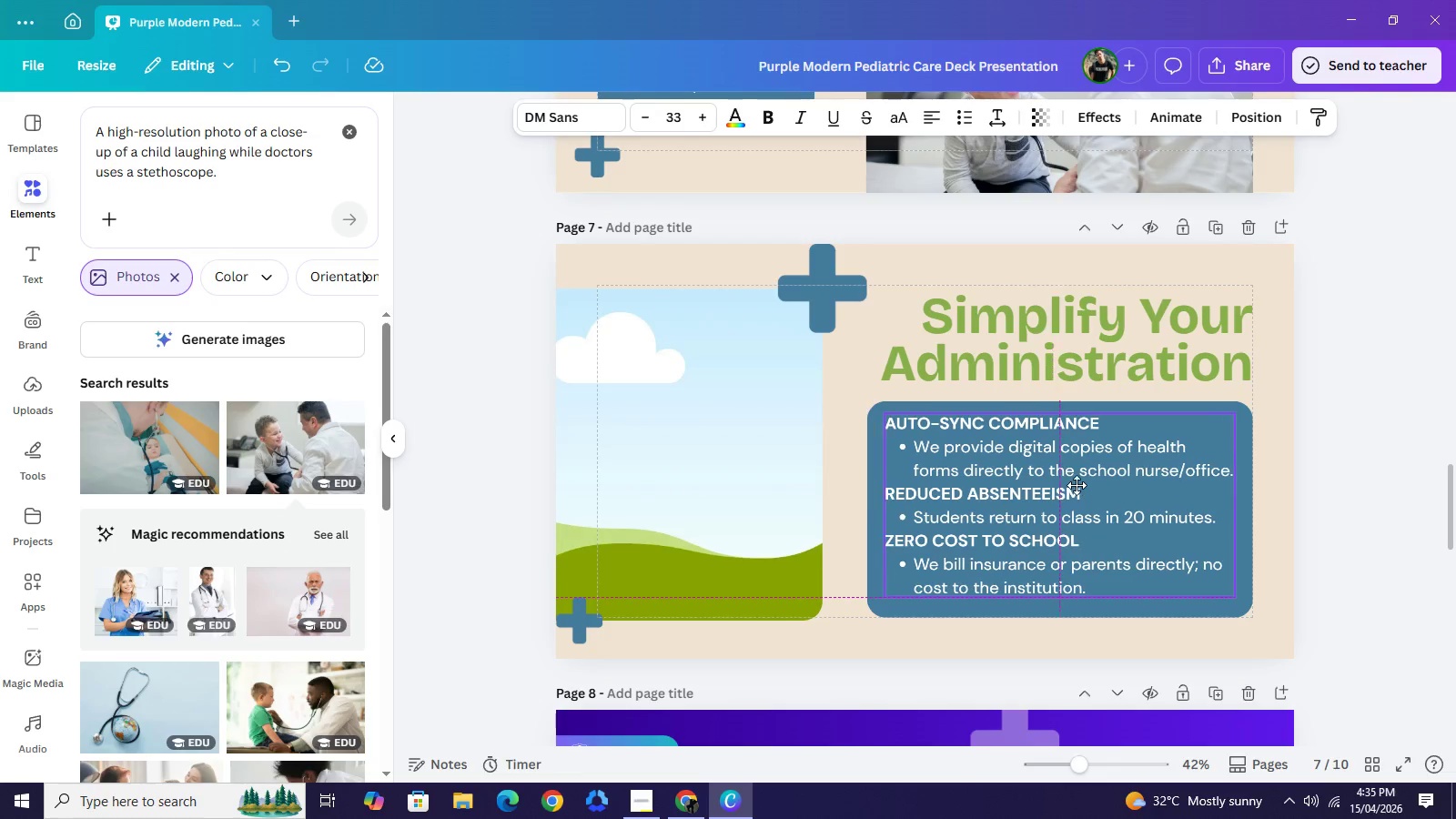 
left_click([694, 798])
 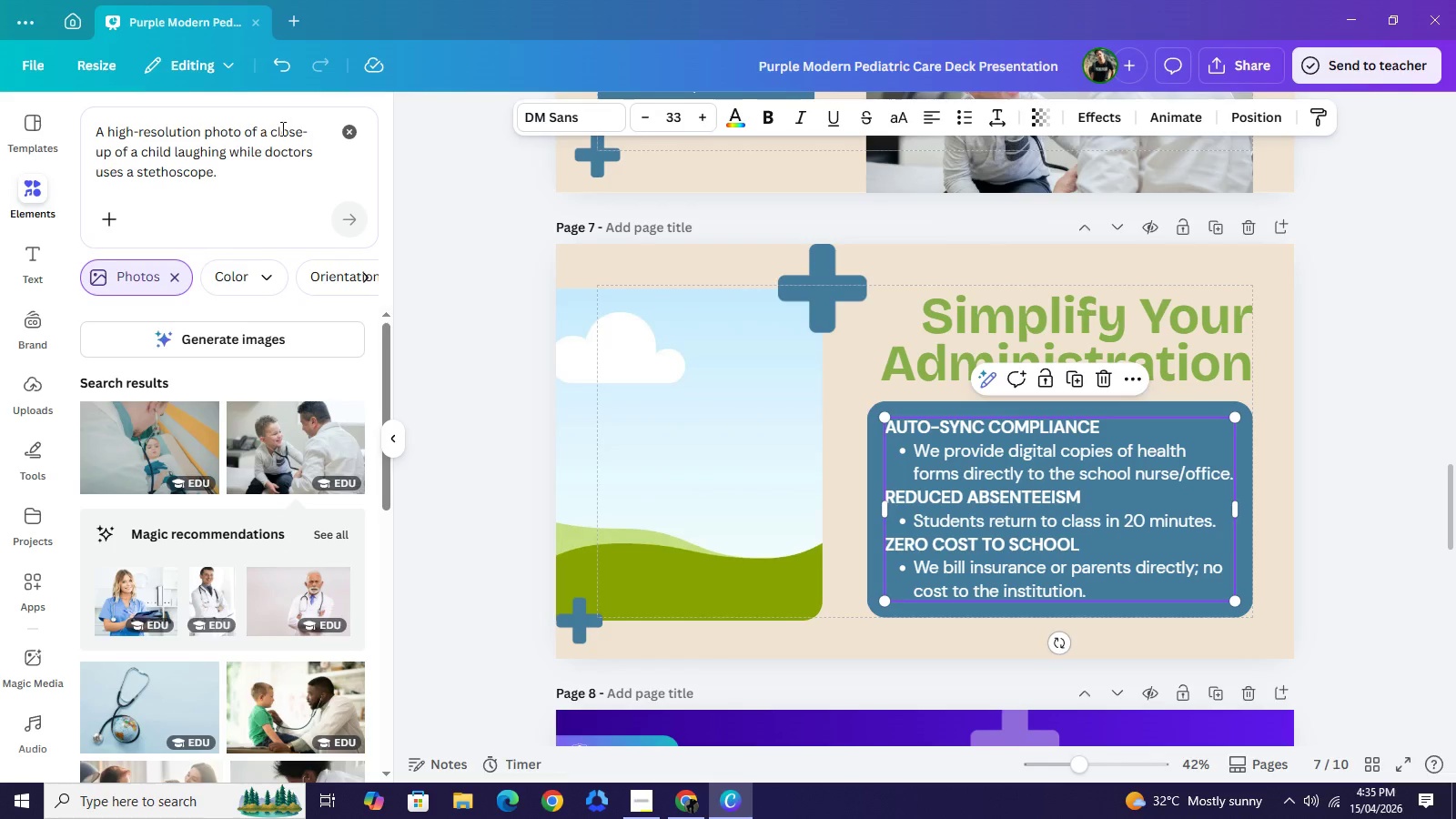 
left_click_drag(start_coordinate=[267, 135], to_coordinate=[306, 174])
 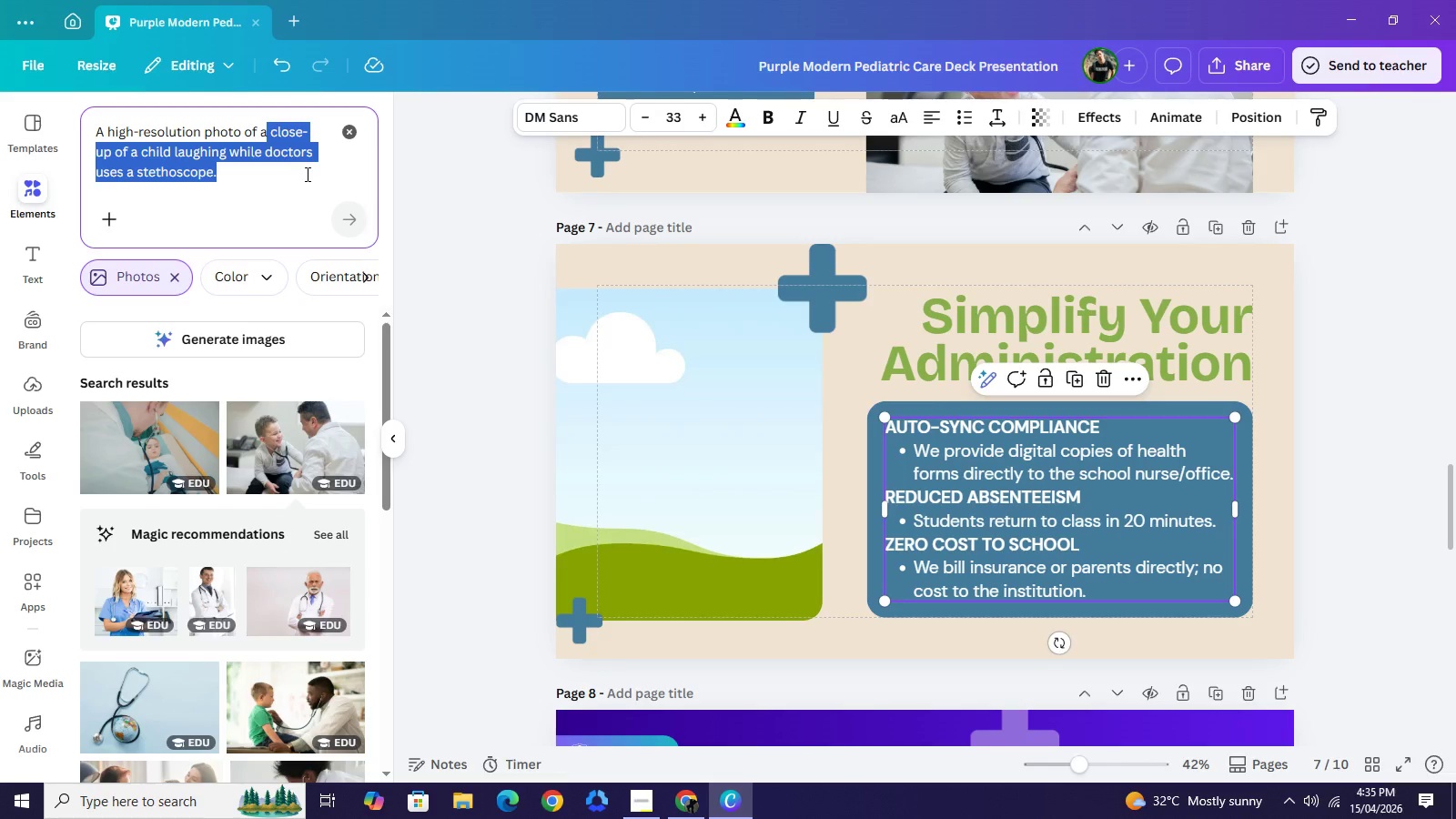 
key(Backspace)
type( a)
key(Backspace)
type(school administrator looking relieved while filing a digital docy)
key(Backspace)
type(i)
key(Backspace)
type(ument.)
 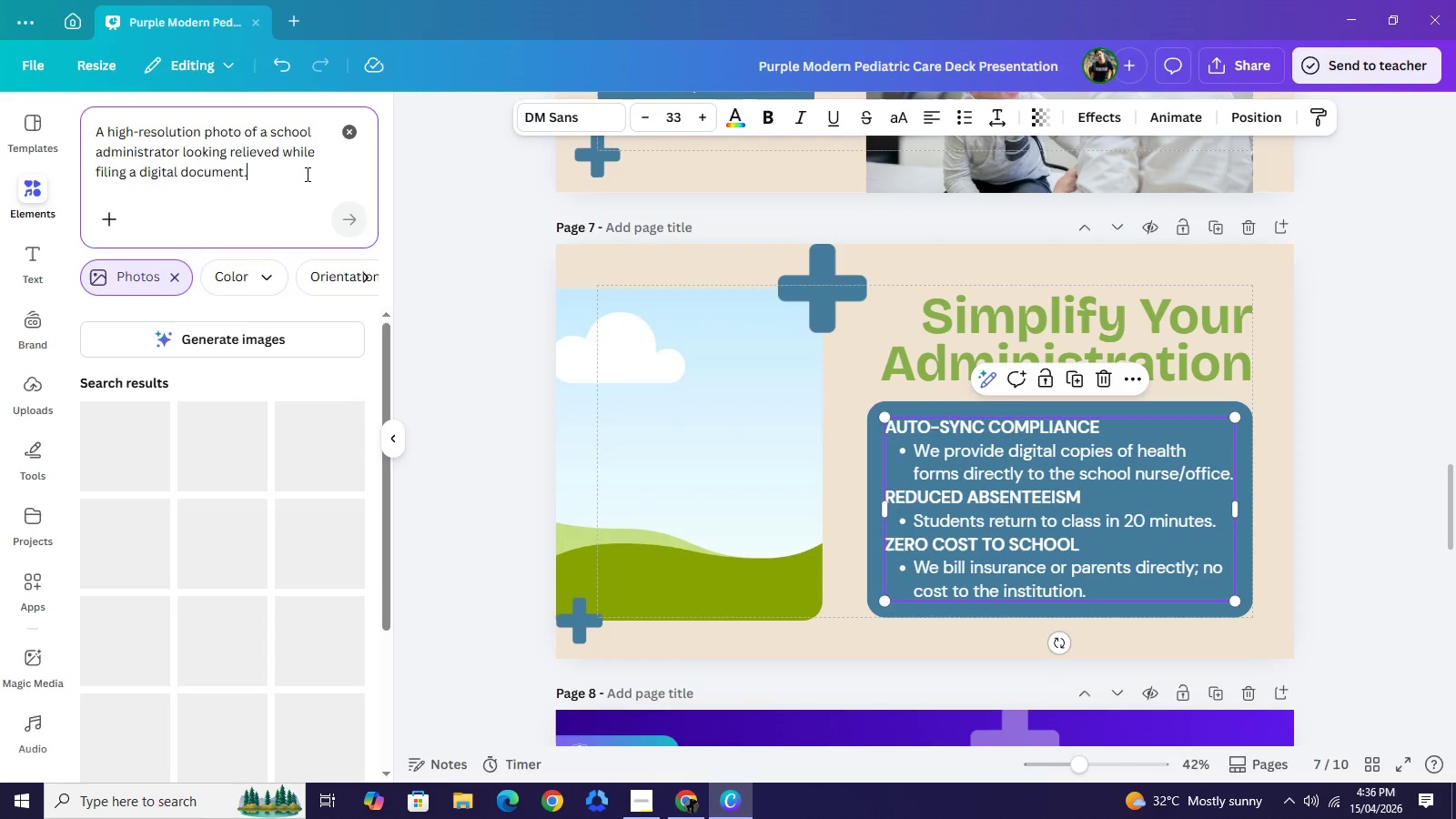 
key(Enter)